 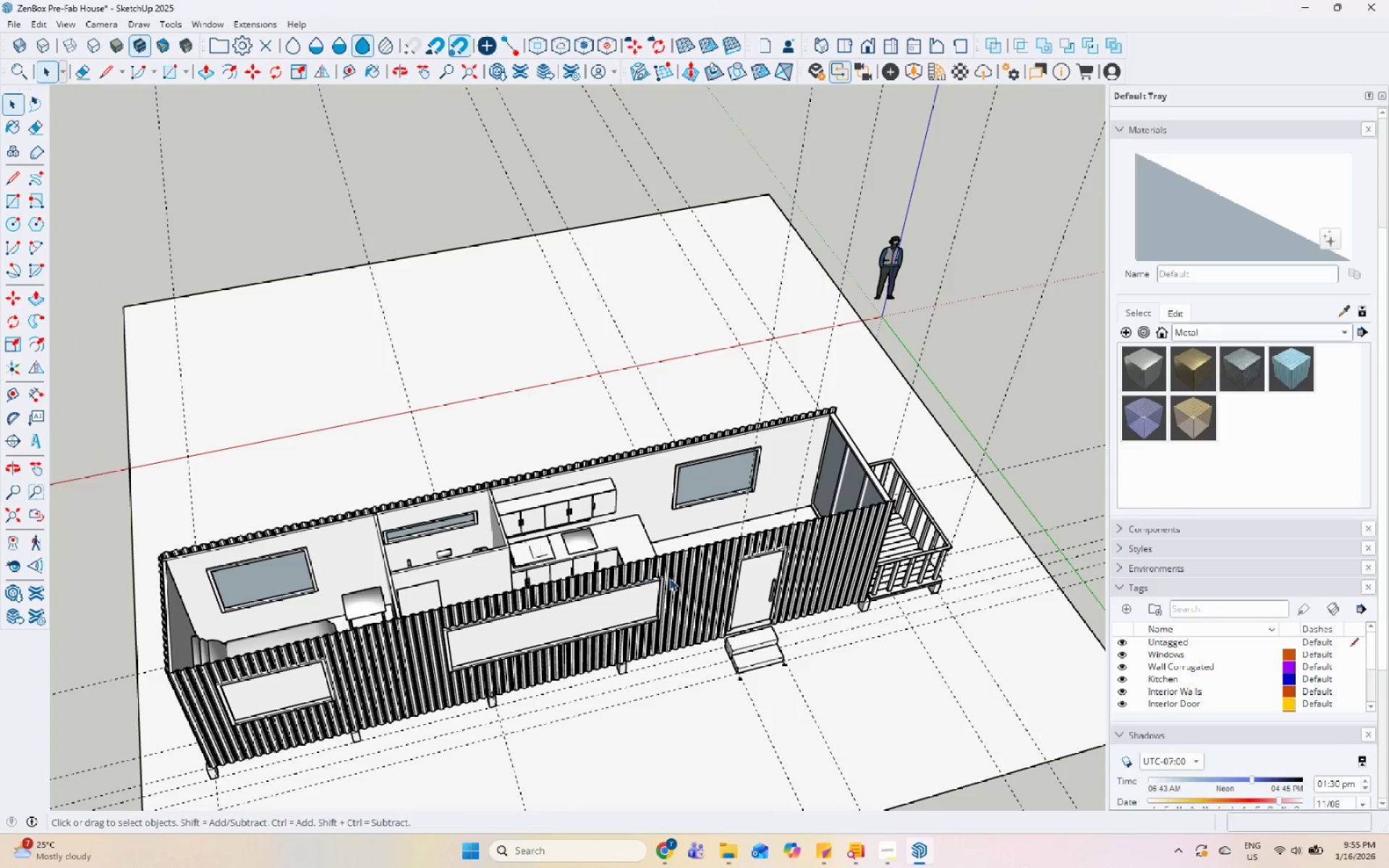 
scroll: coordinate [738, 374], scroll_direction: up, amount: 17.0
 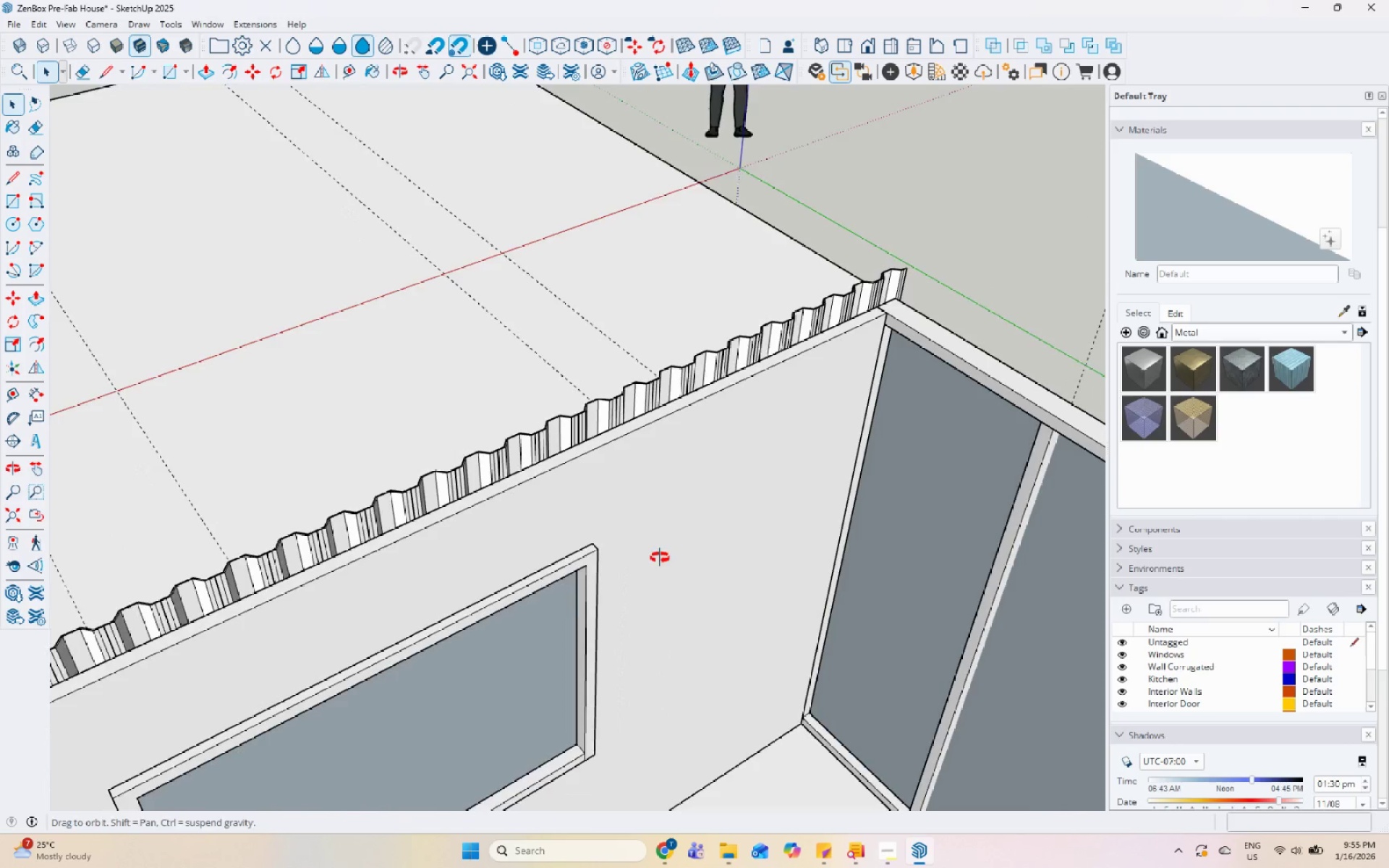 
scroll: coordinate [637, 562], scroll_direction: down, amount: 10.0
 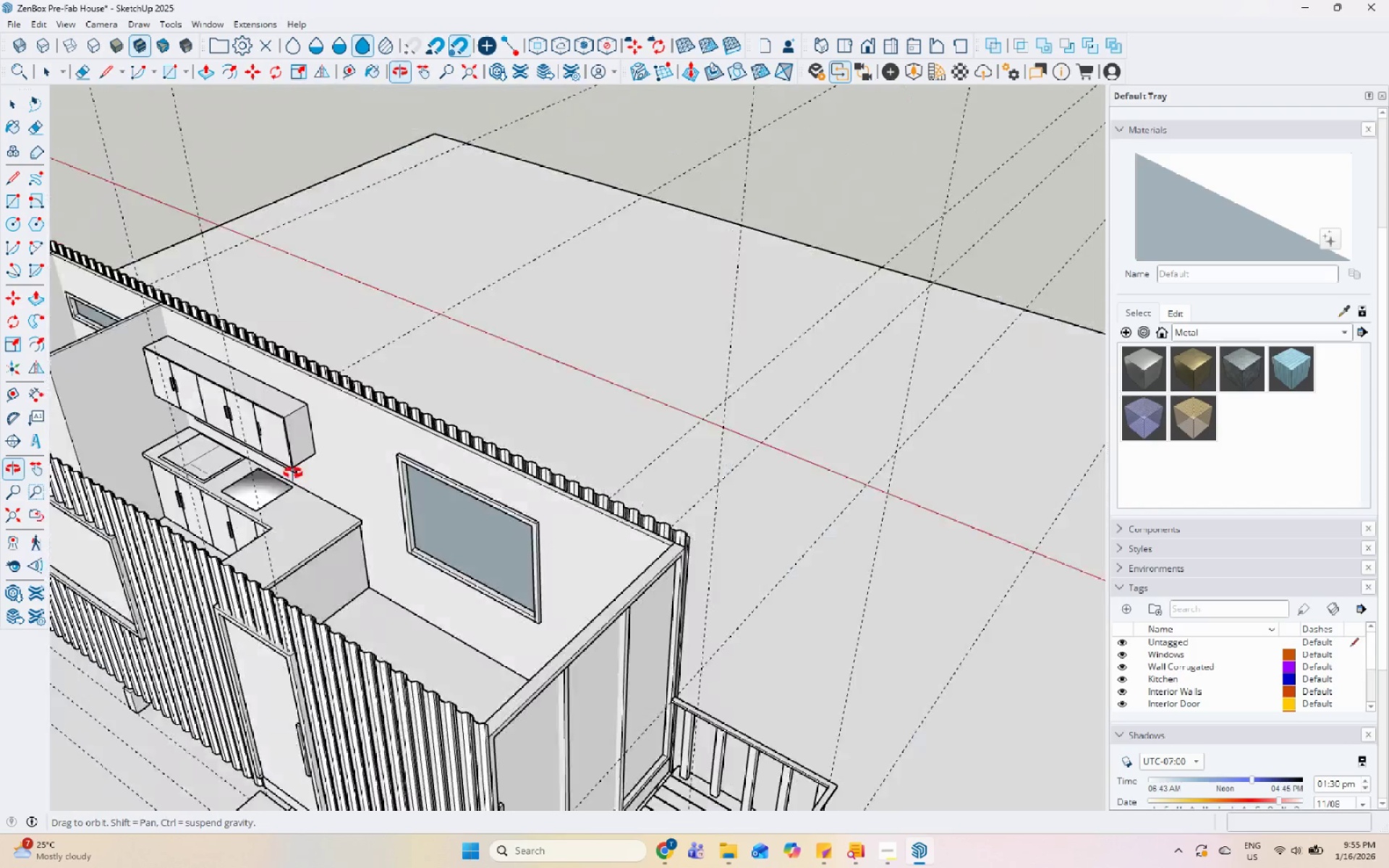 
scroll: coordinate [323, 475], scroll_direction: none, amount: 0.0
 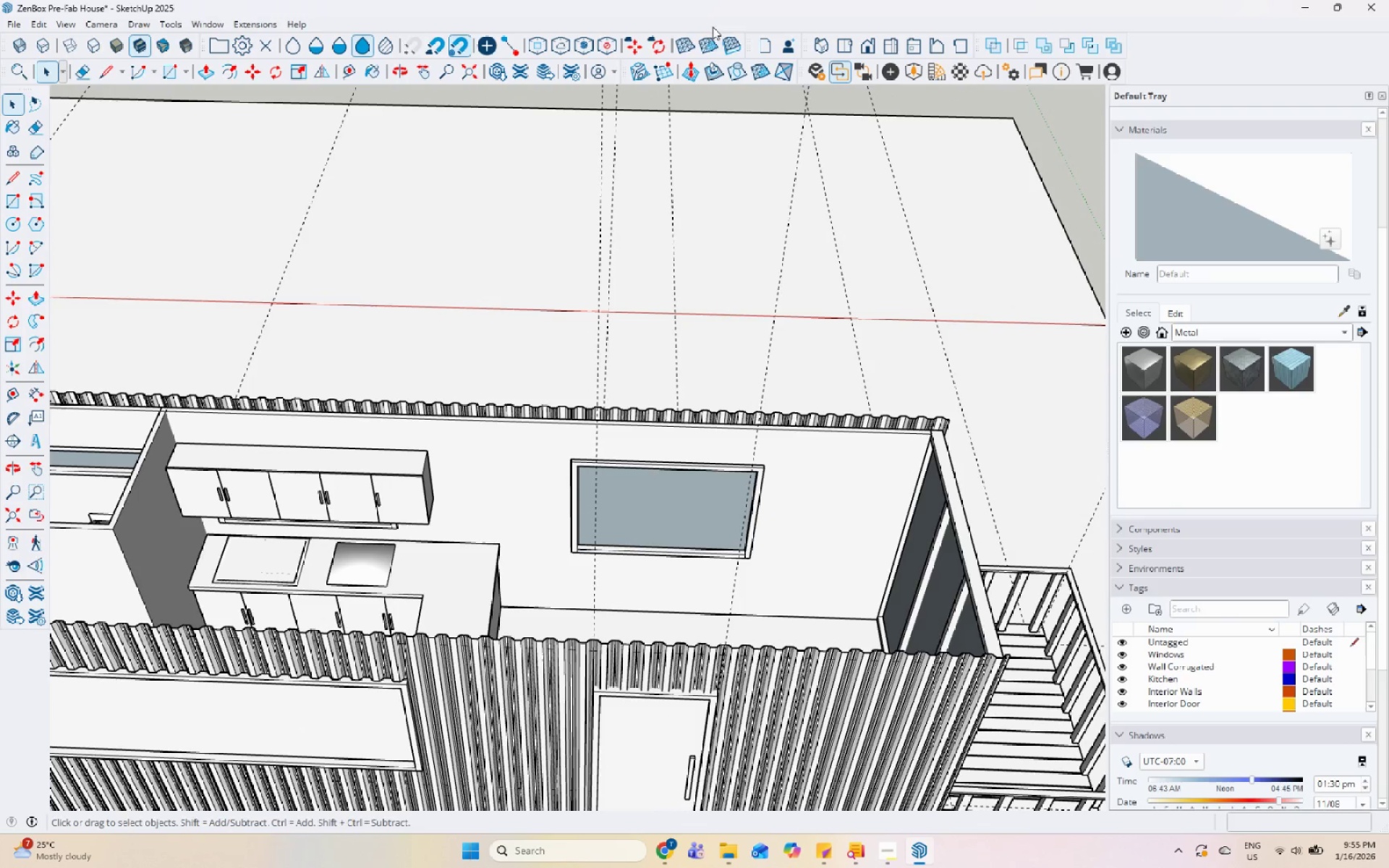 
scroll: coordinate [487, 531], scroll_direction: up, amount: 6.0
 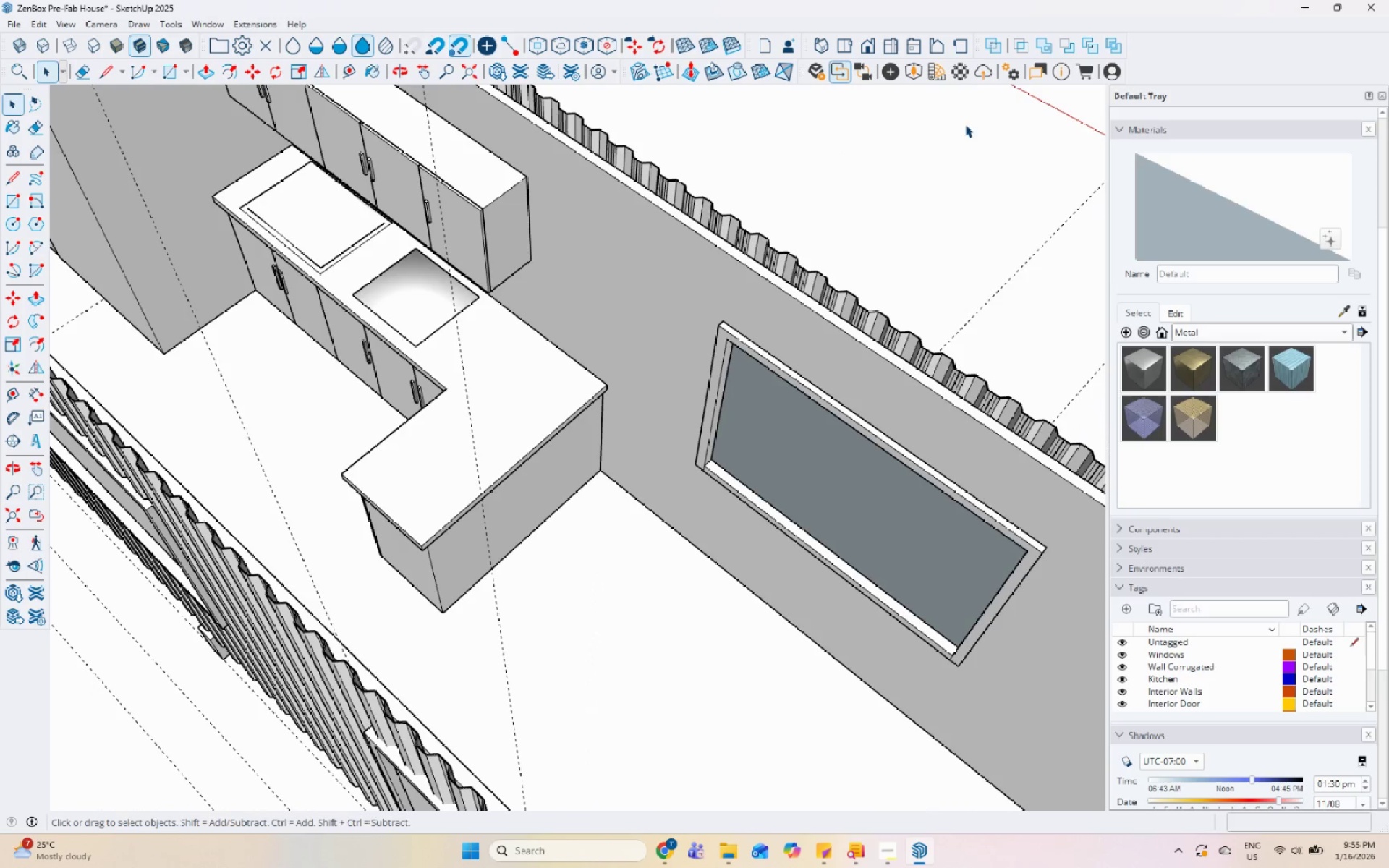 
left_click([913, 73])
 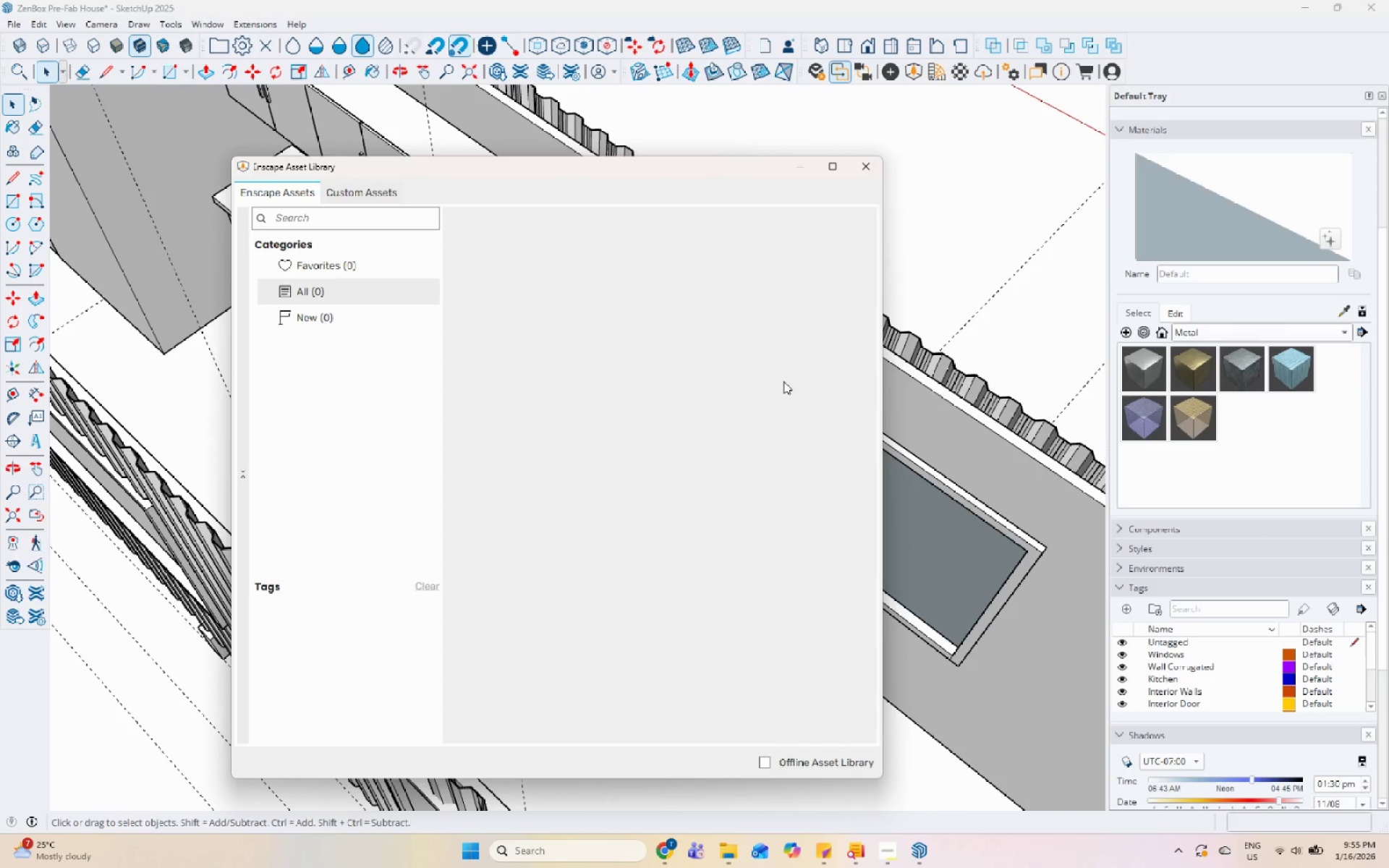 
wait(9.44)
 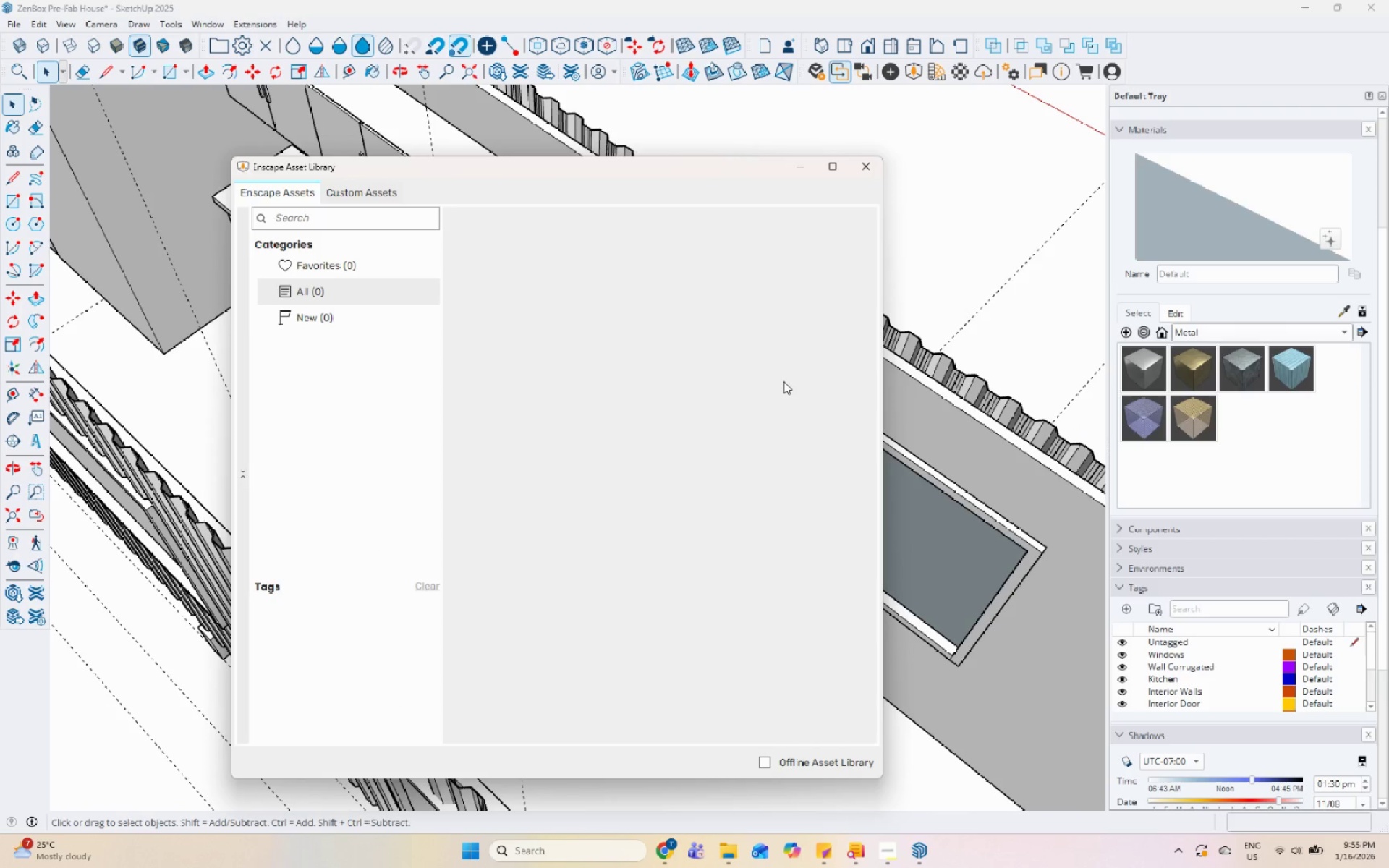 
scroll: coordinate [609, 582], scroll_direction: down, amount: 6.0
 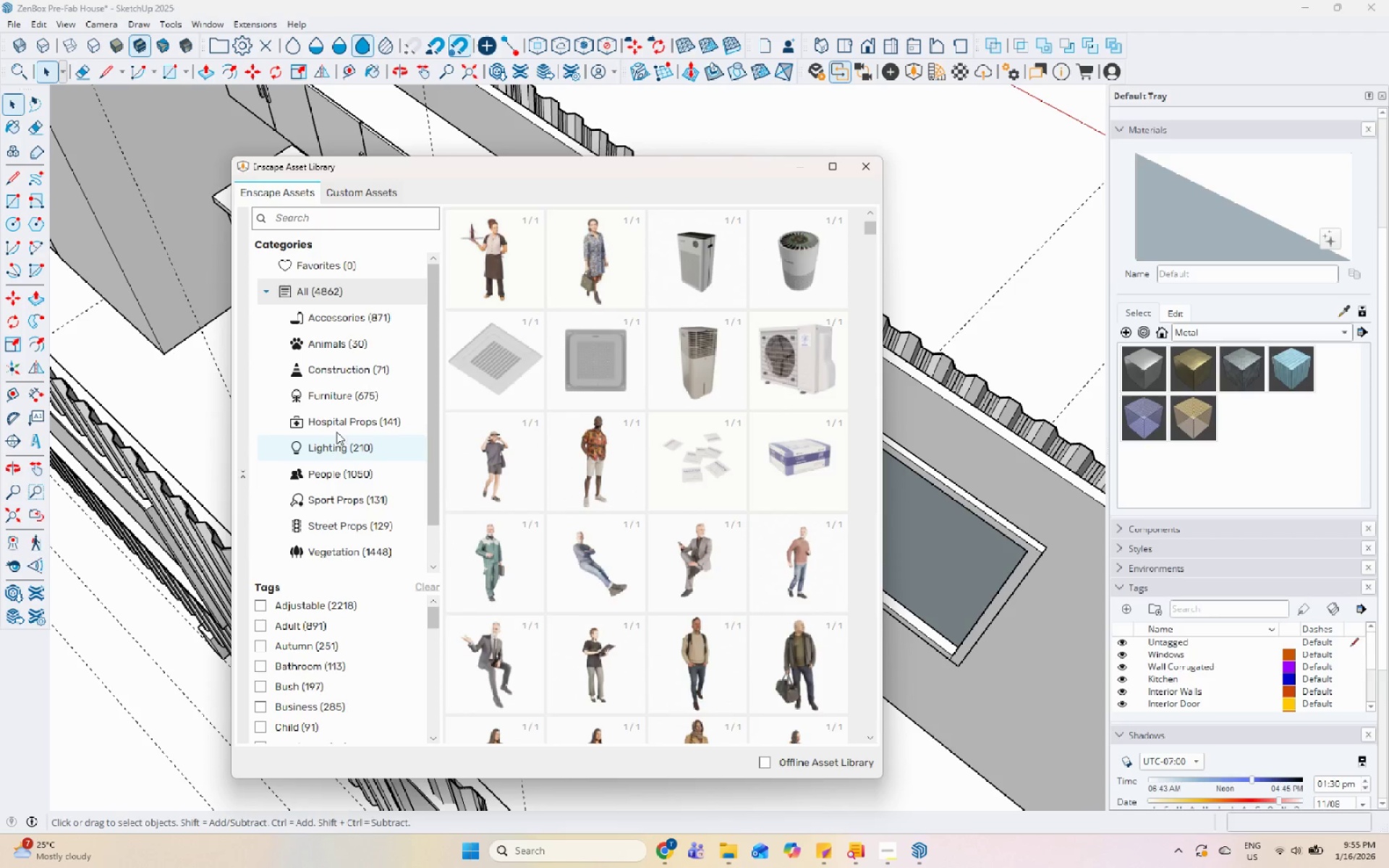 
left_click([346, 397])
 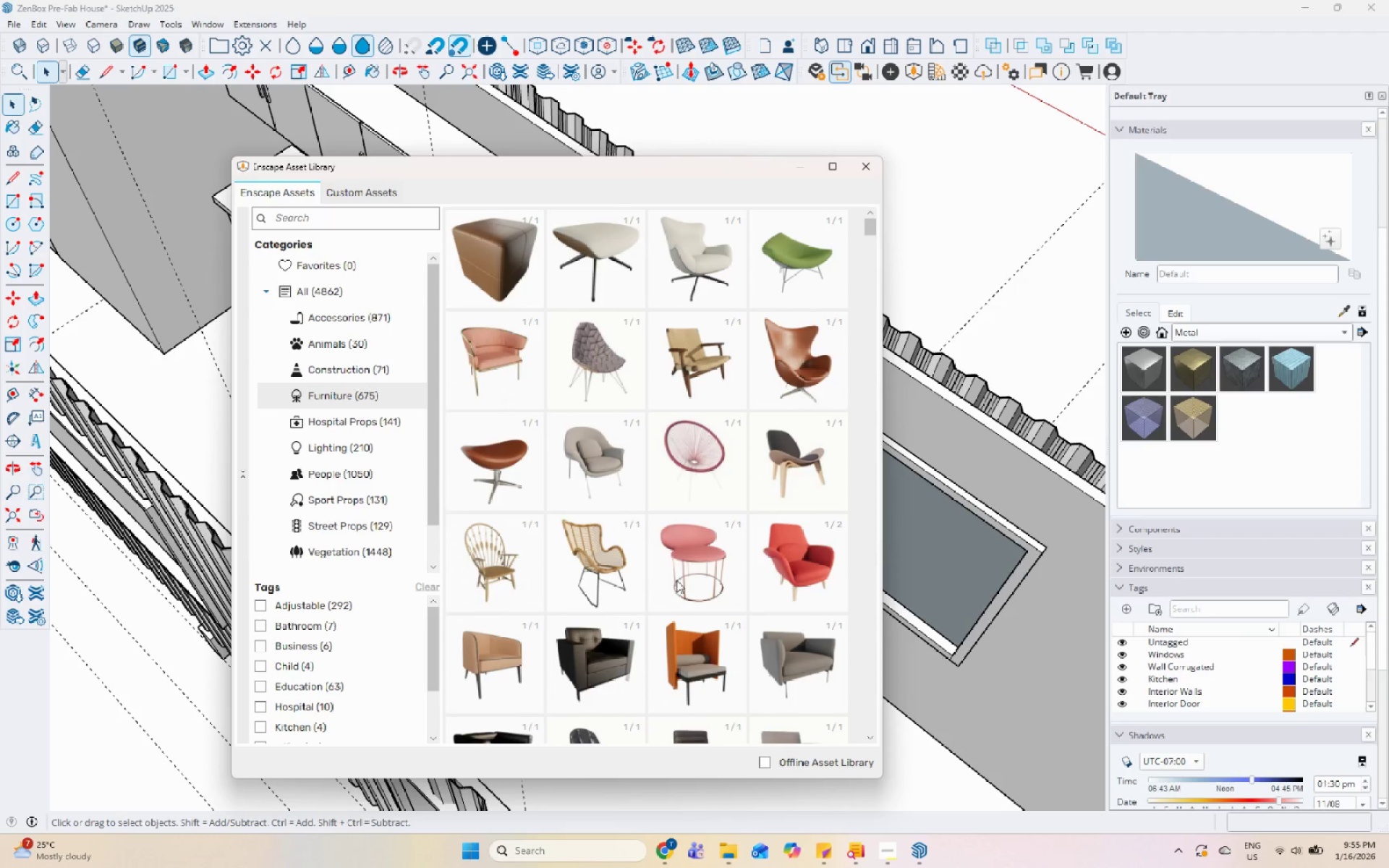 
scroll: coordinate [674, 584], scroll_direction: down, amount: 6.0
 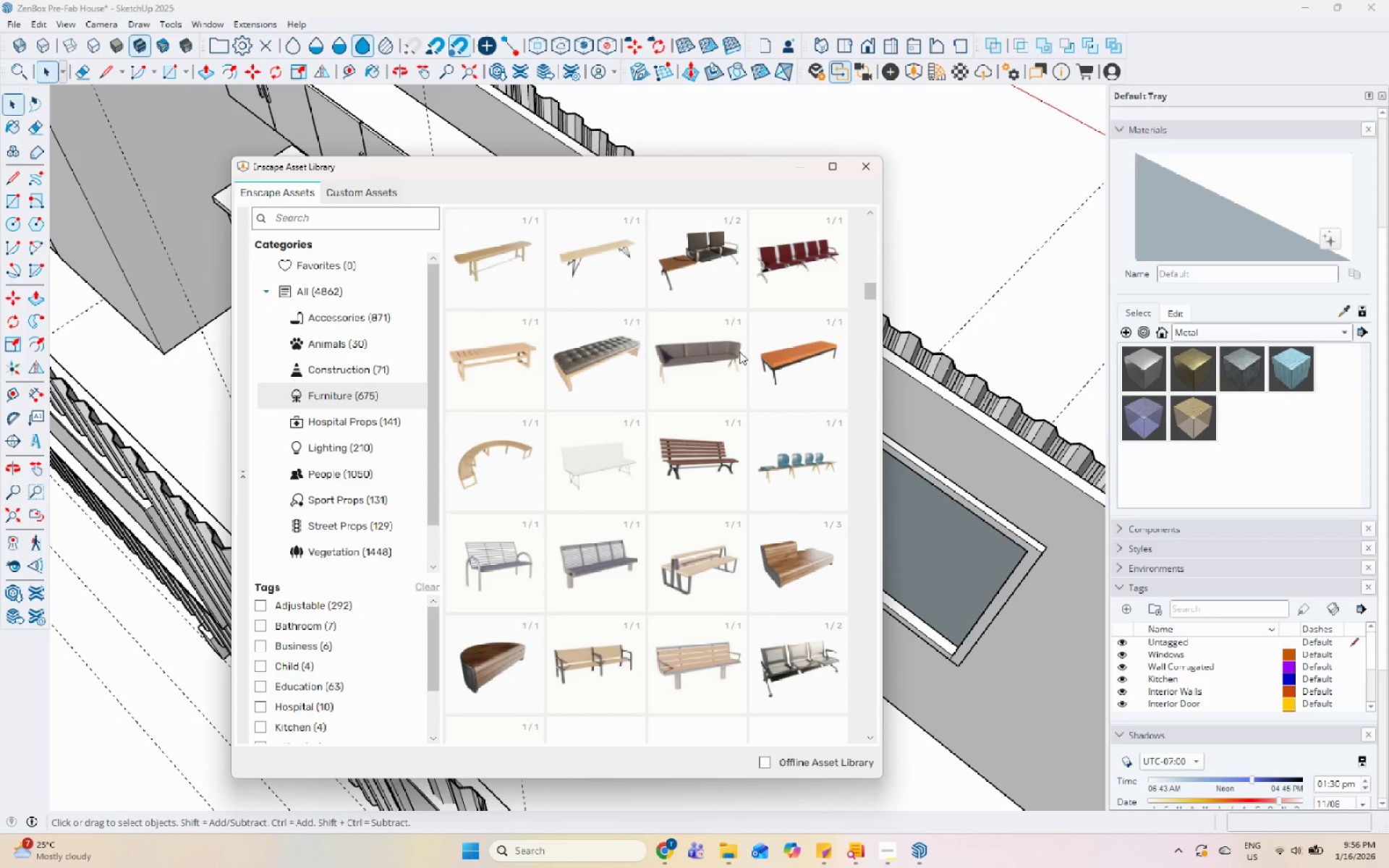 
wait(11.25)
 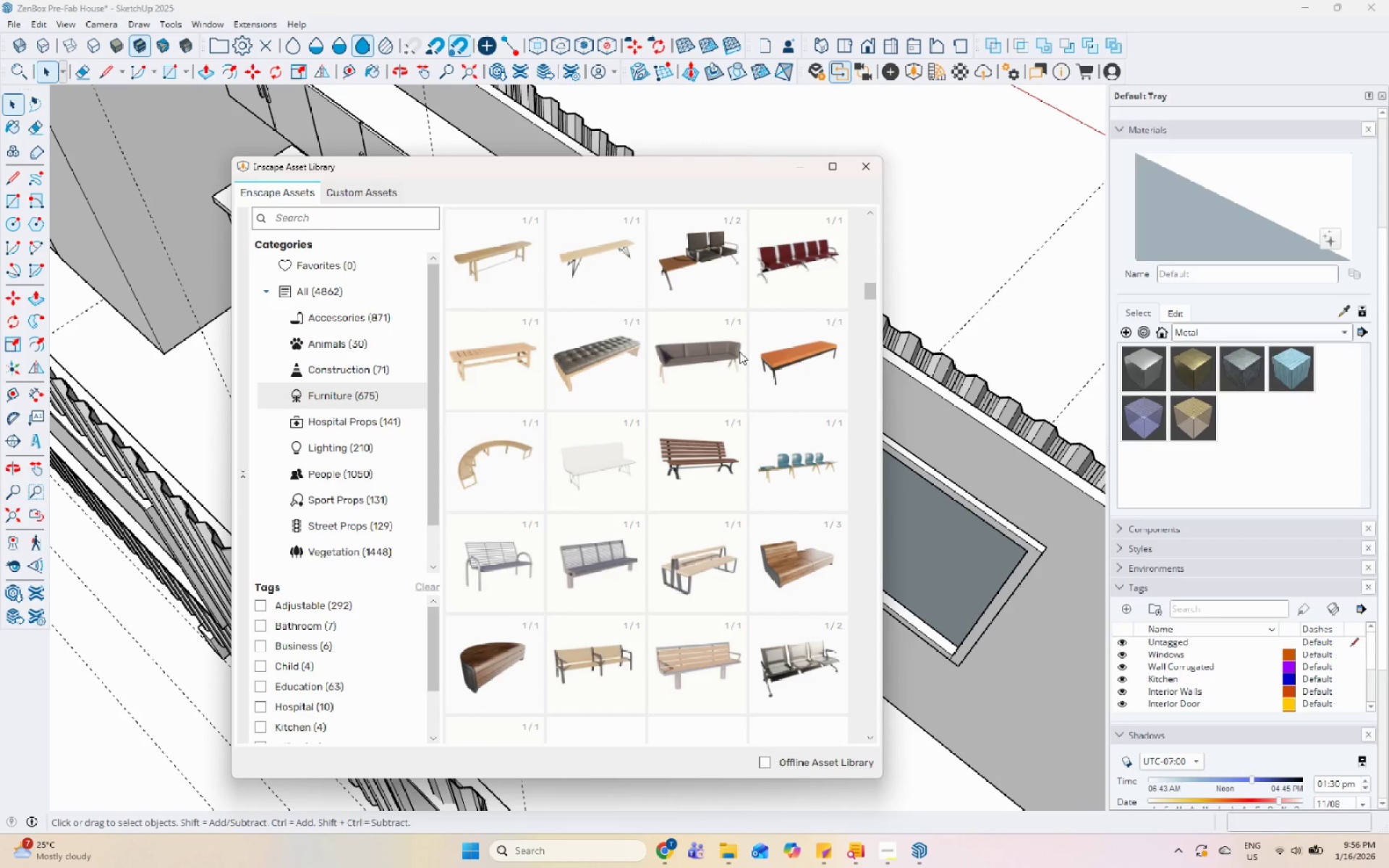 
scroll: coordinate [670, 494], scroll_direction: down, amount: 33.0
 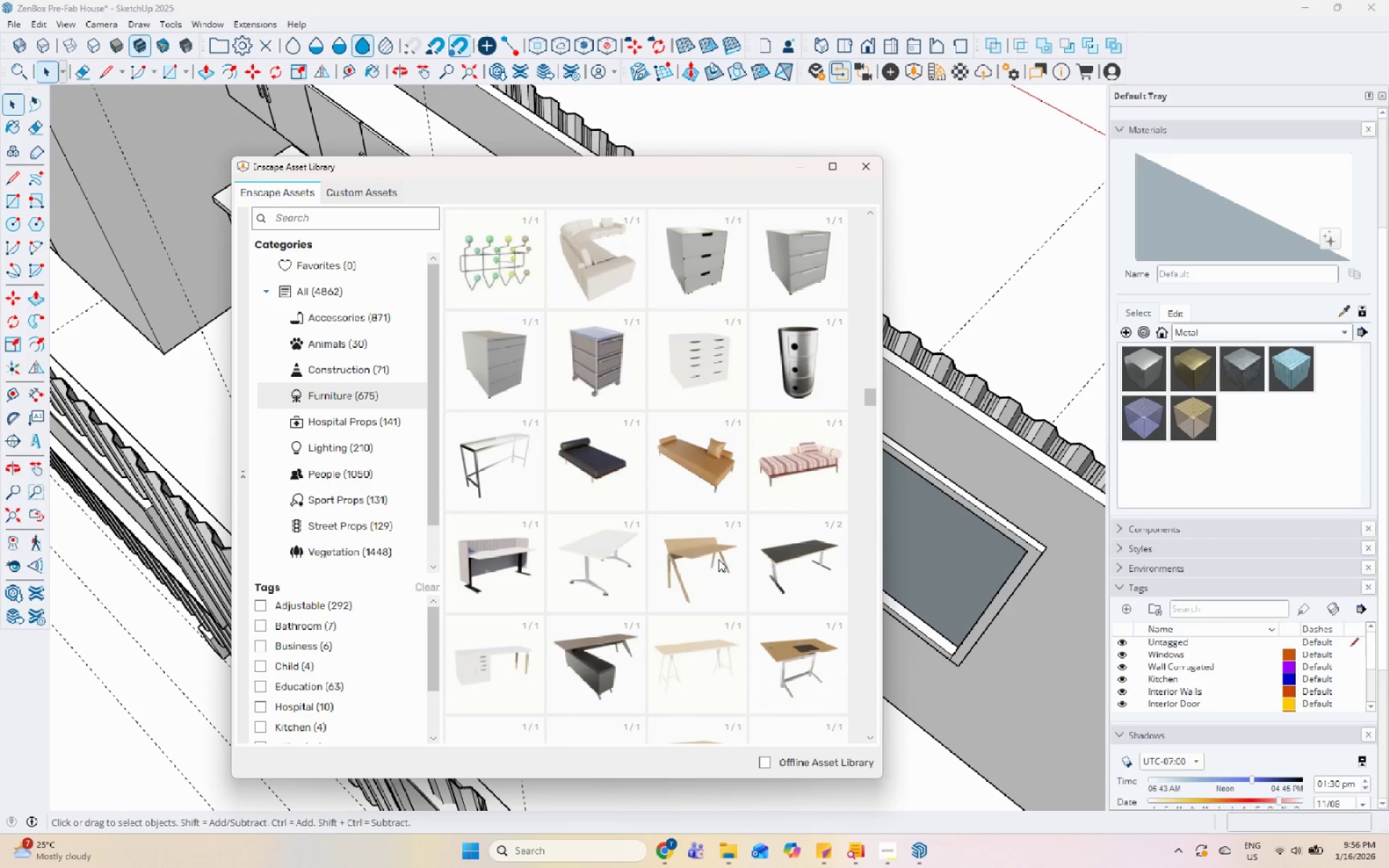 
scroll: coordinate [718, 559], scroll_direction: down, amount: 4.0
 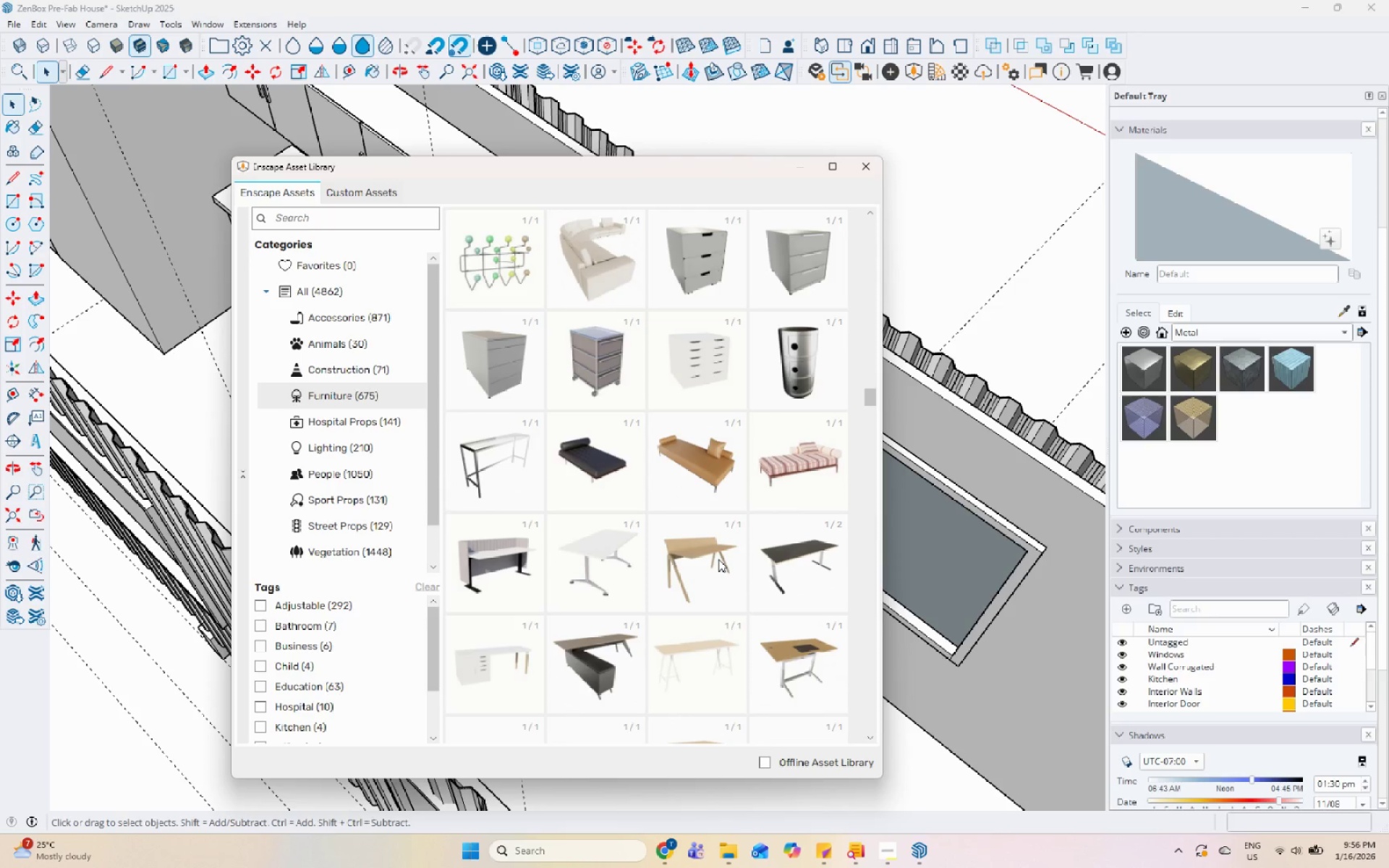 
scroll: coordinate [718, 559], scroll_direction: up, amount: 2.0
 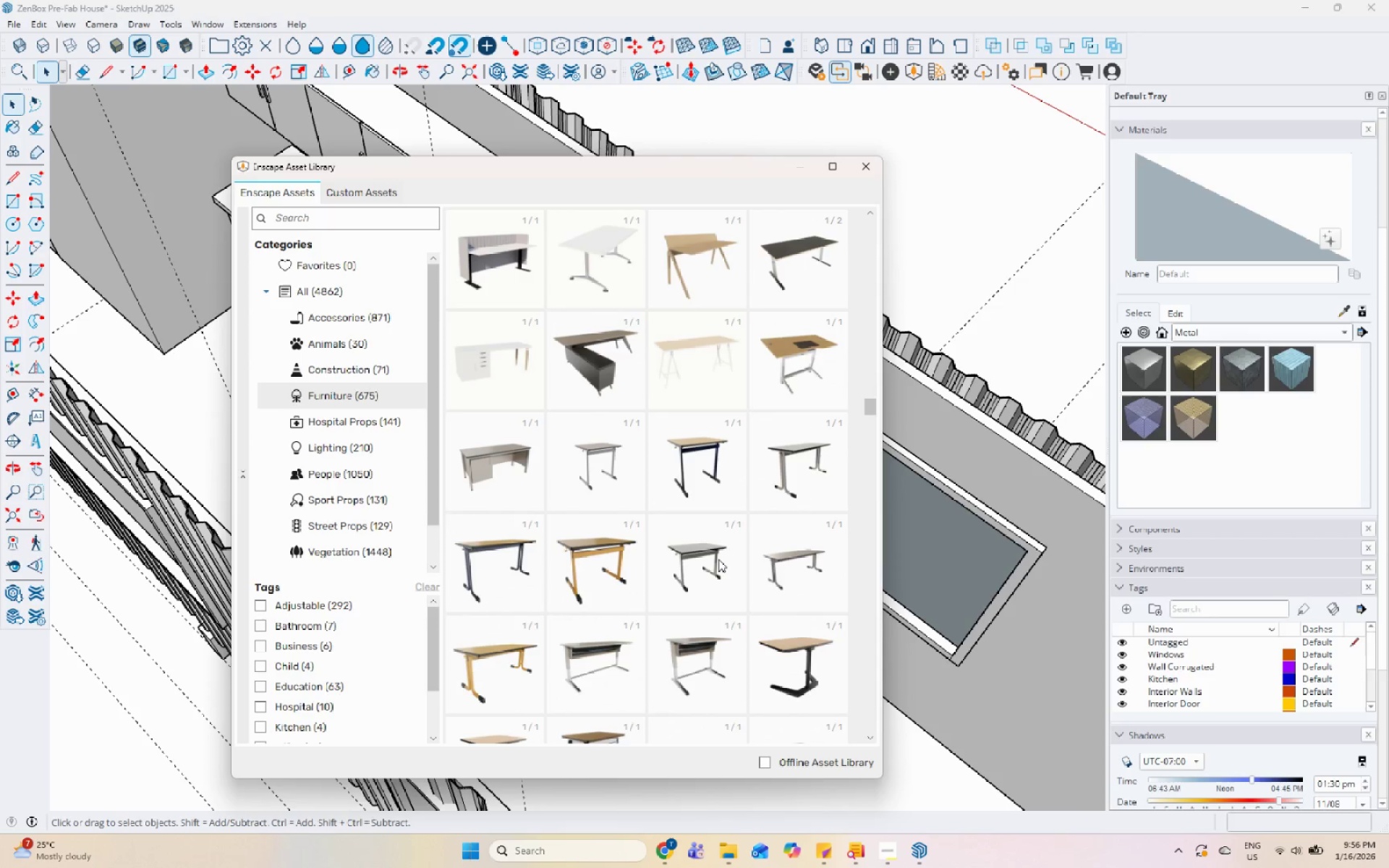 
scroll: coordinate [718, 559], scroll_direction: down, amount: 12.0
 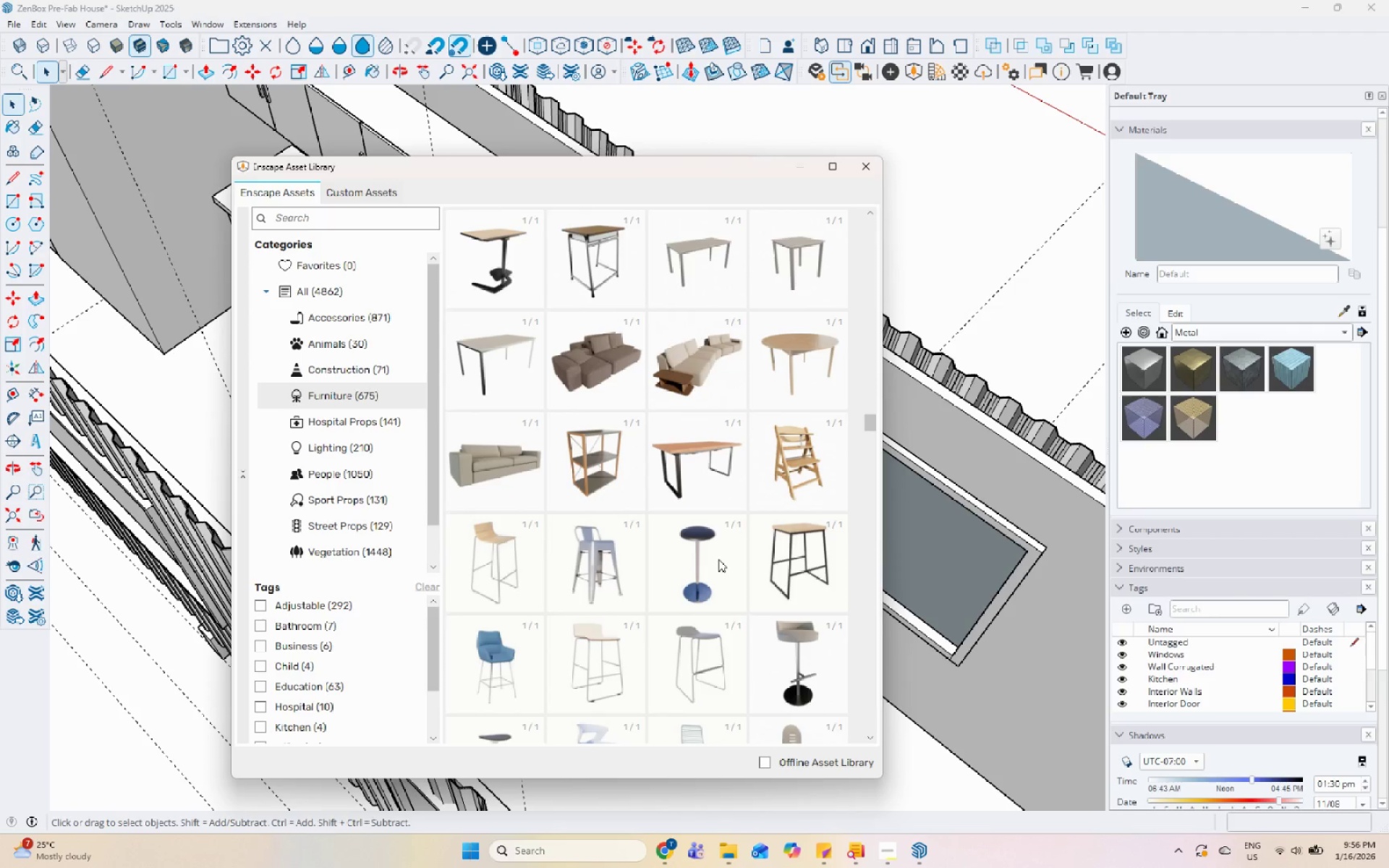 
scroll: coordinate [718, 559], scroll_direction: up, amount: 1.0
 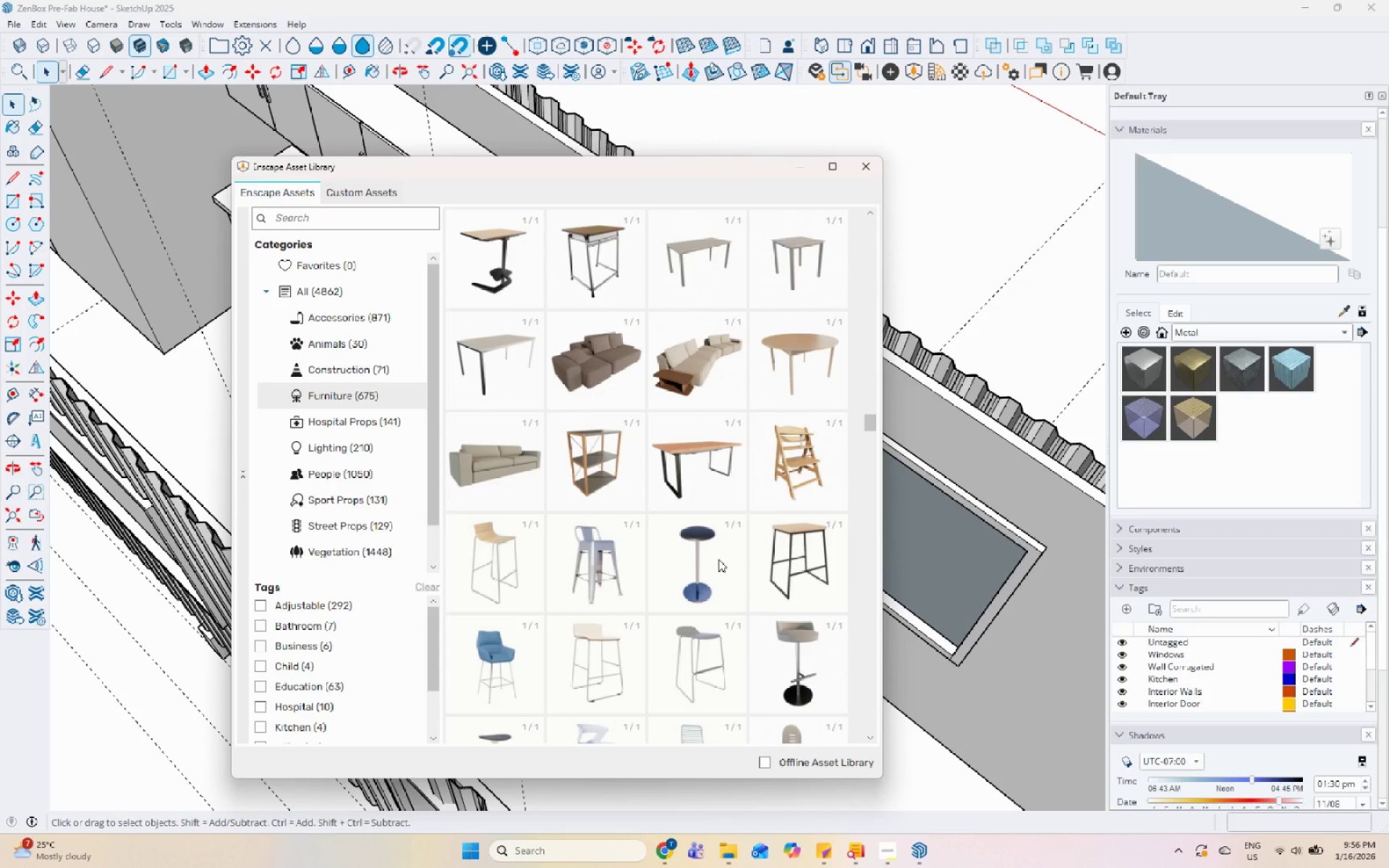 
scroll: coordinate [714, 559], scroll_direction: down, amount: 8.0
 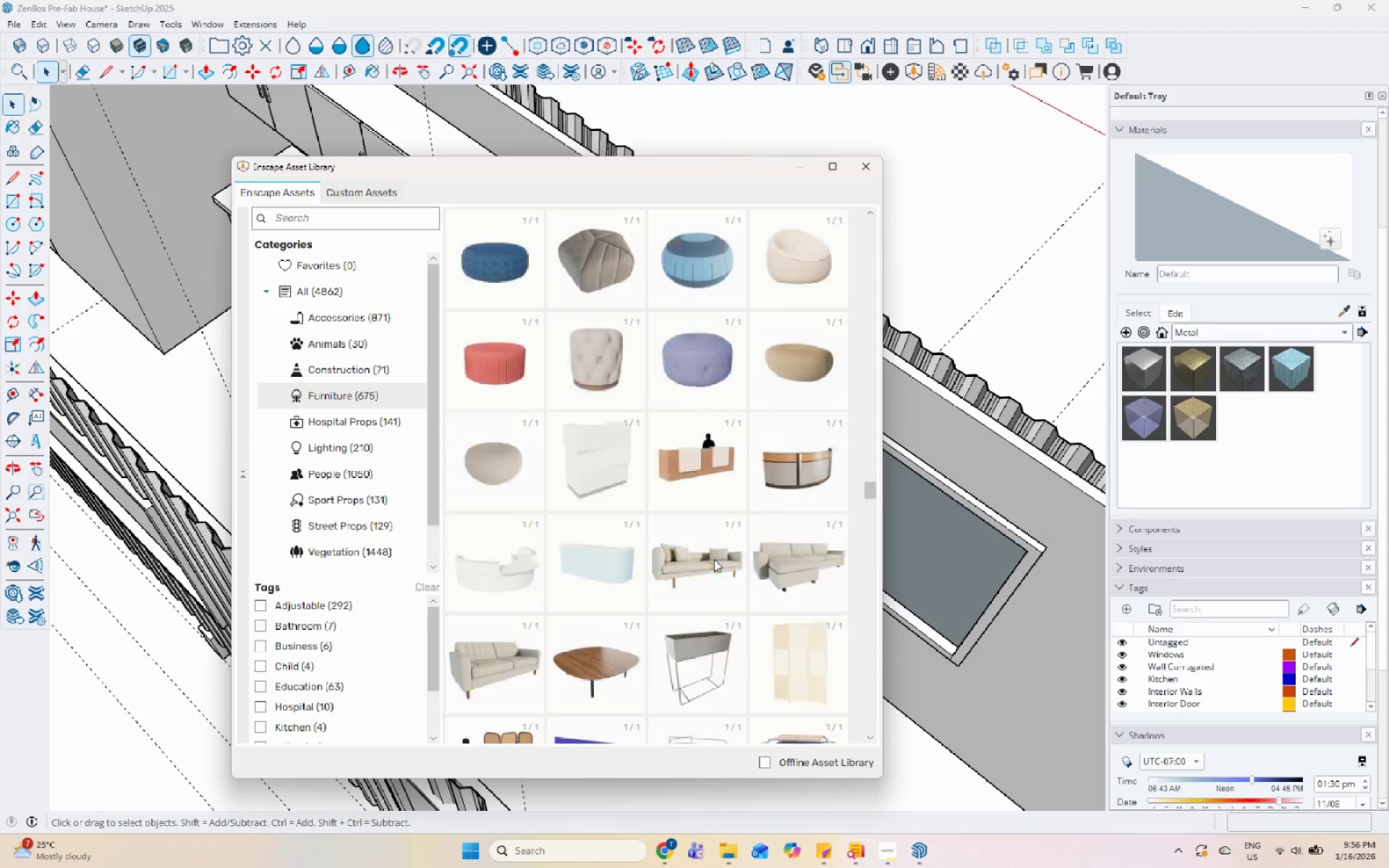 
scroll: coordinate [714, 559], scroll_direction: up, amount: 1.0
 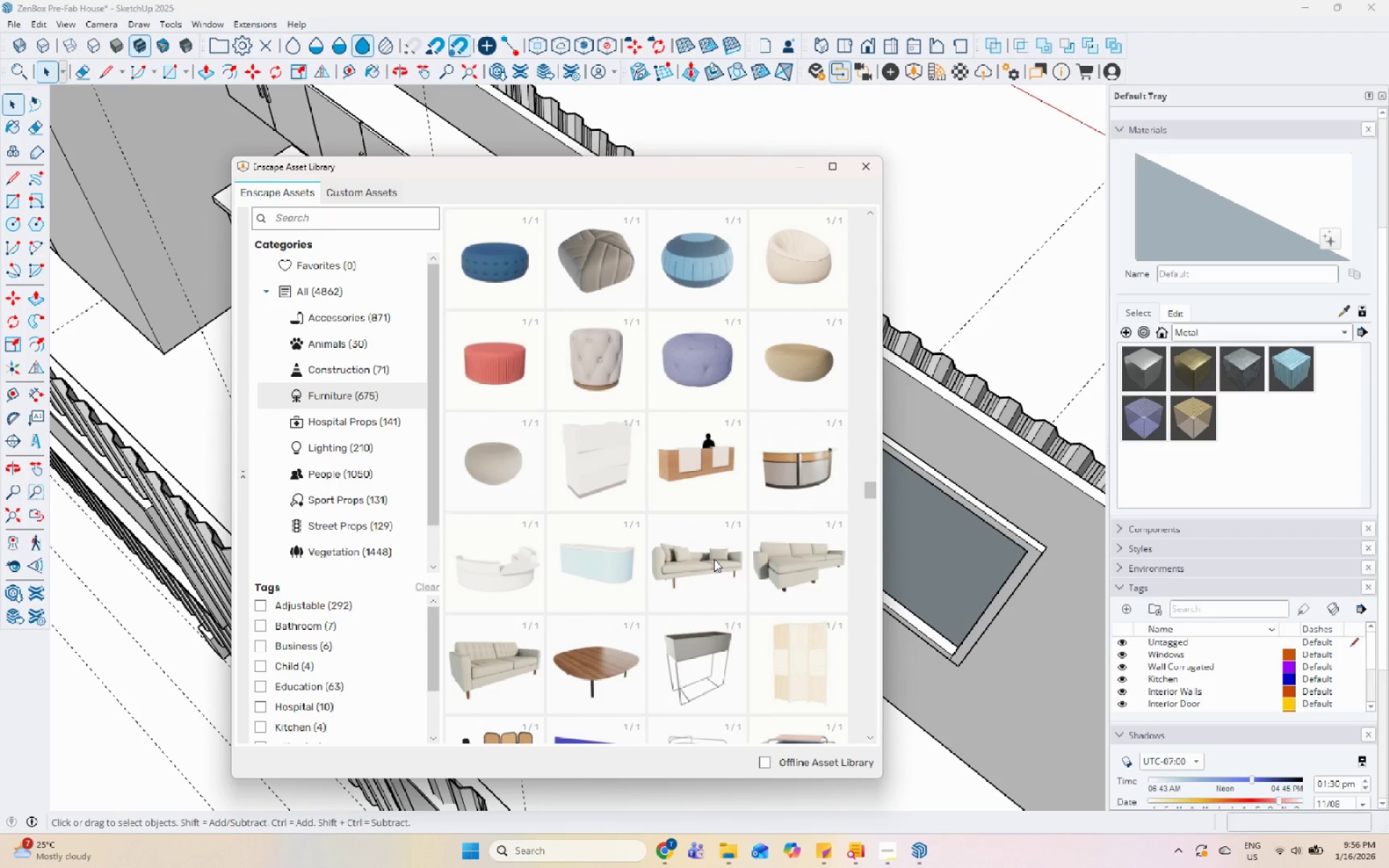 
scroll: coordinate [714, 559], scroll_direction: down, amount: 1.0
 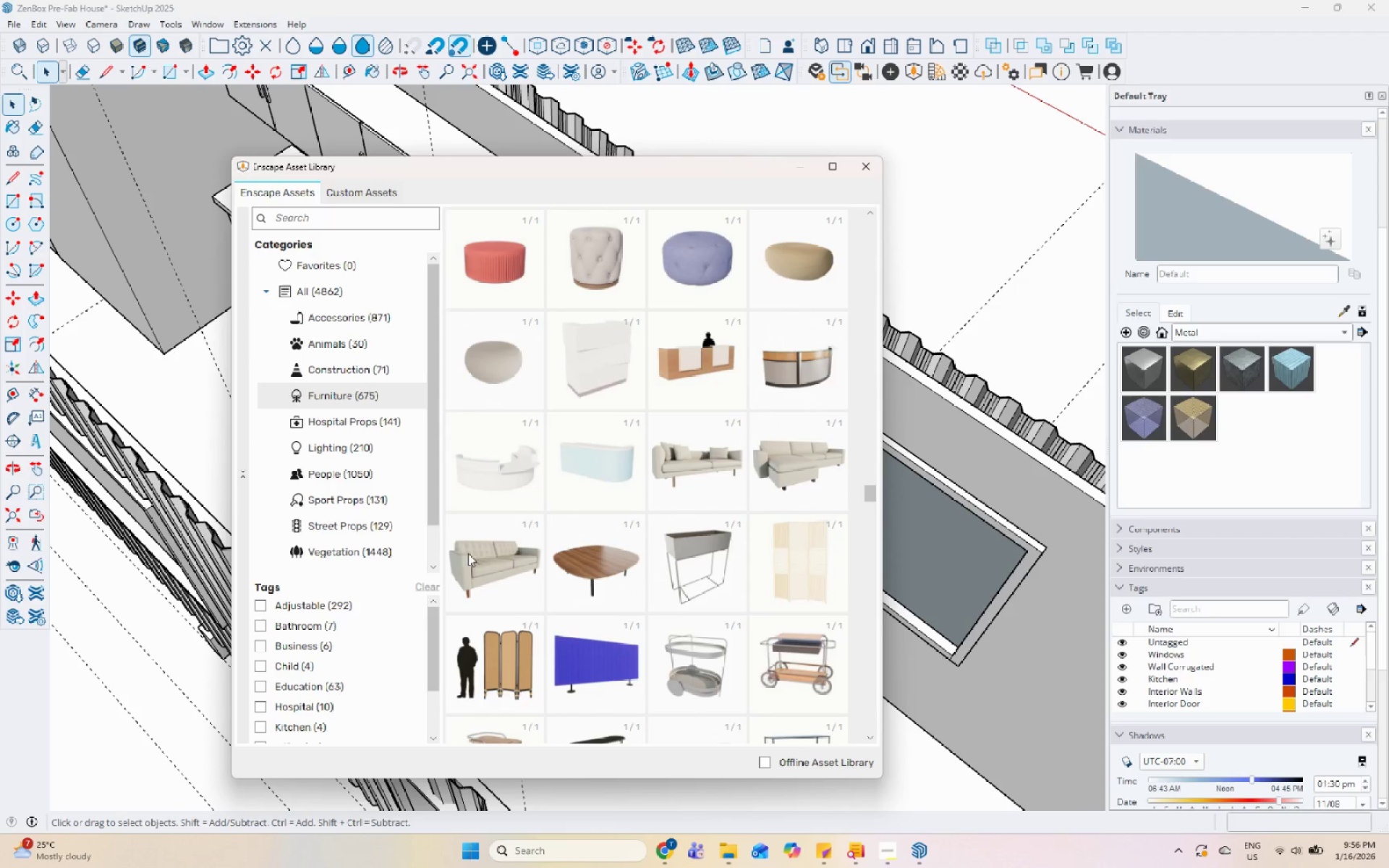 
double_click([506, 561])
 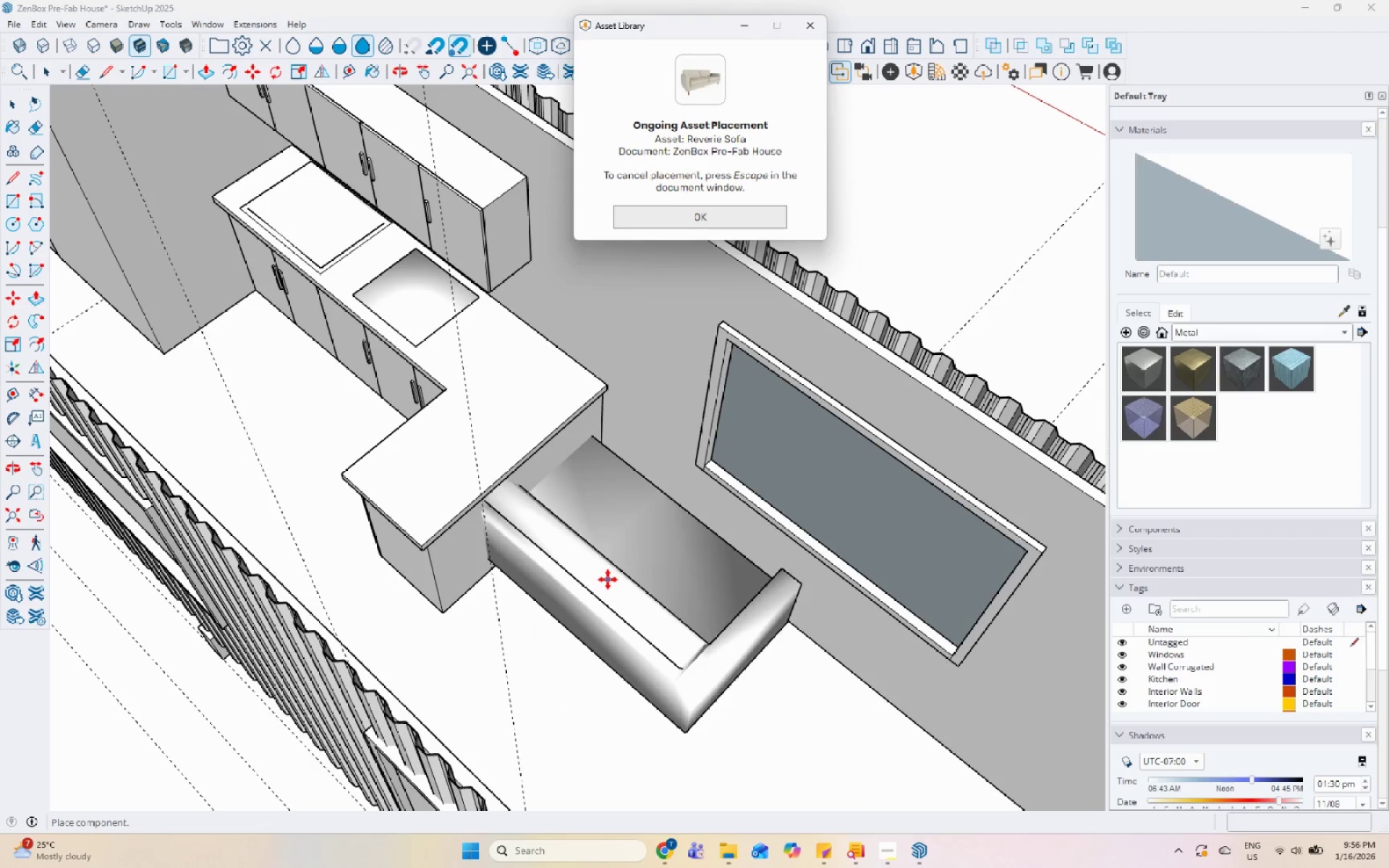 
scroll: coordinate [668, 636], scroll_direction: down, amount: 4.0
 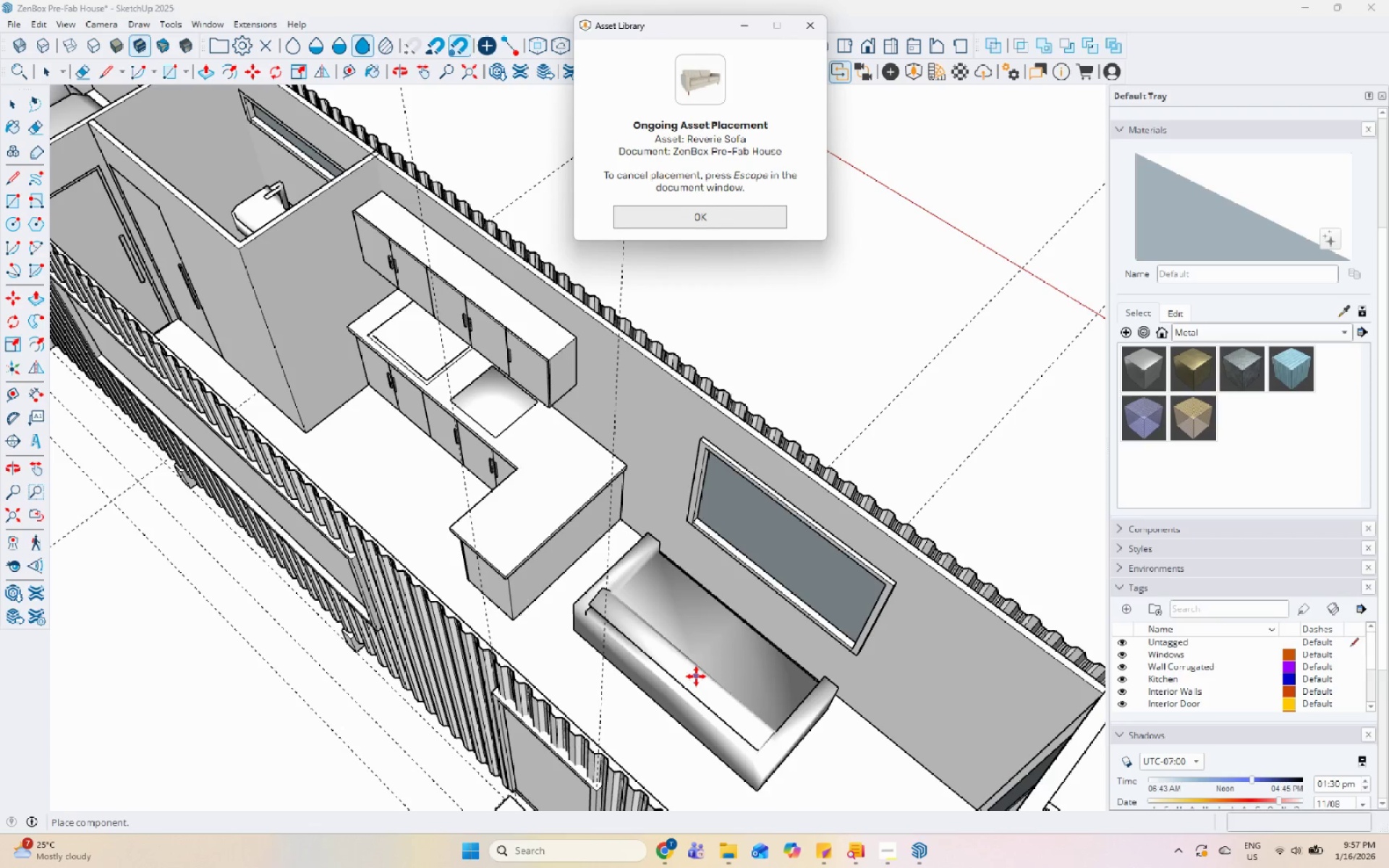 
left_click([702, 678])
 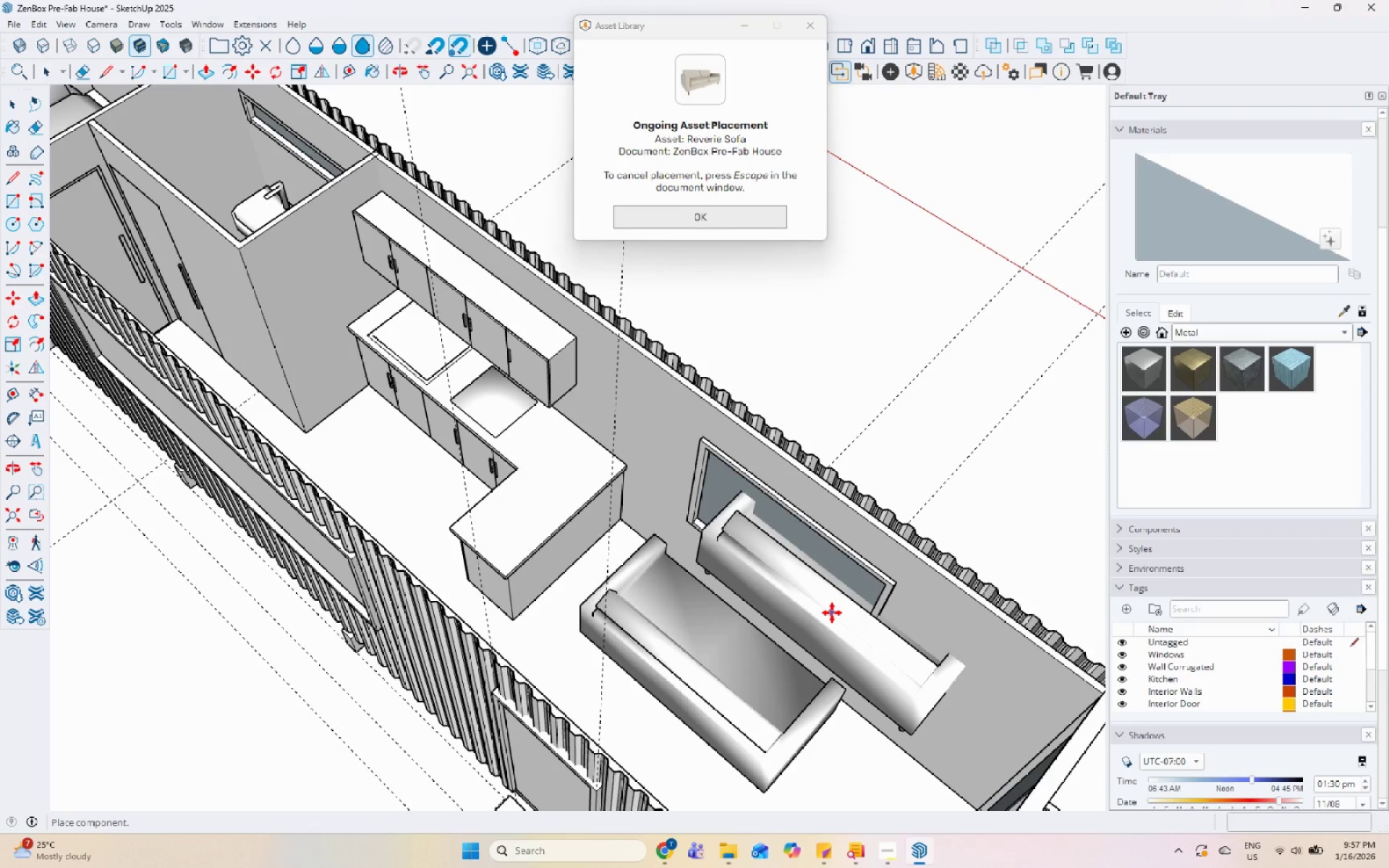 
key(Escape)
 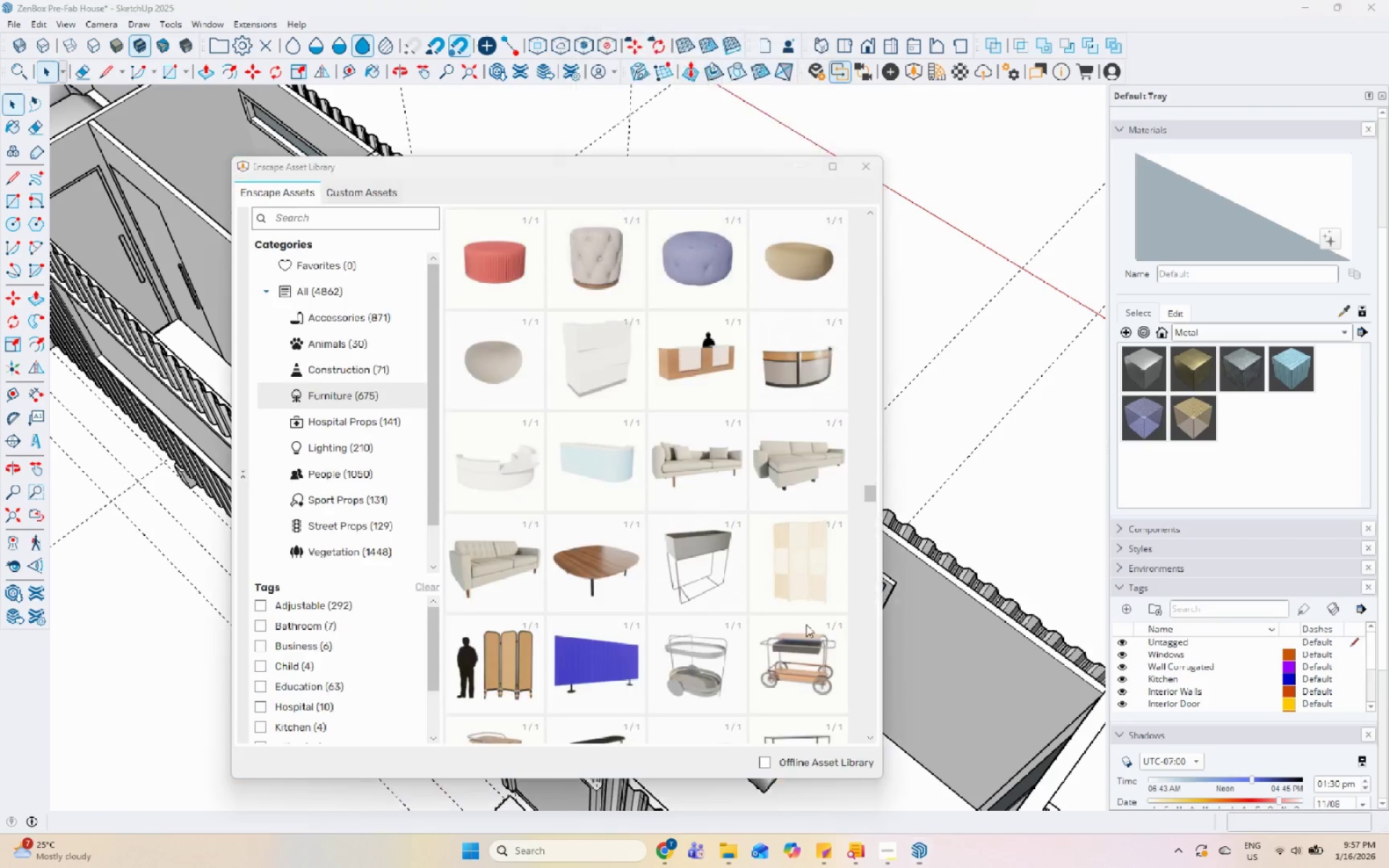 
key(Escape)
 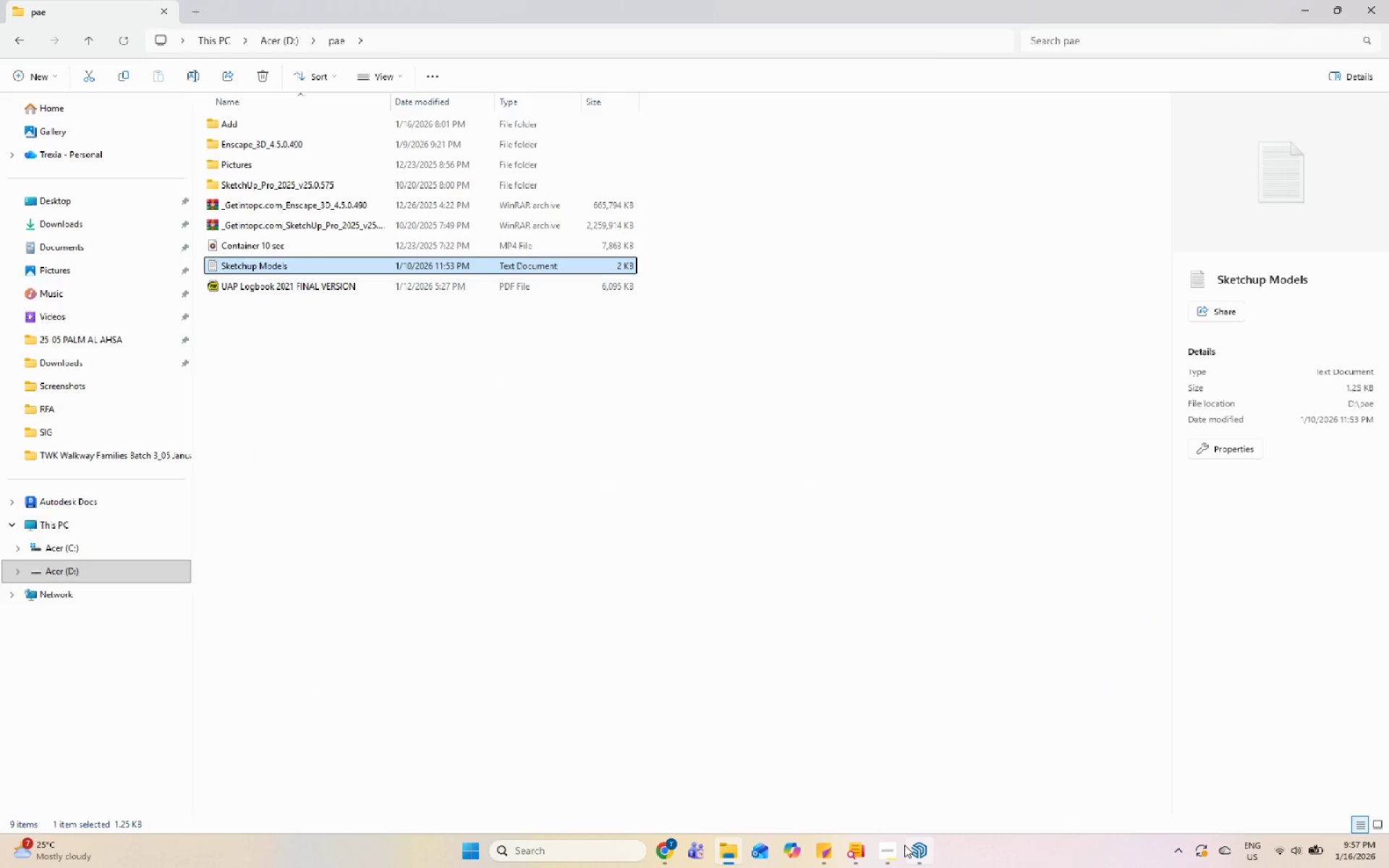 
double_click([715, 656])
 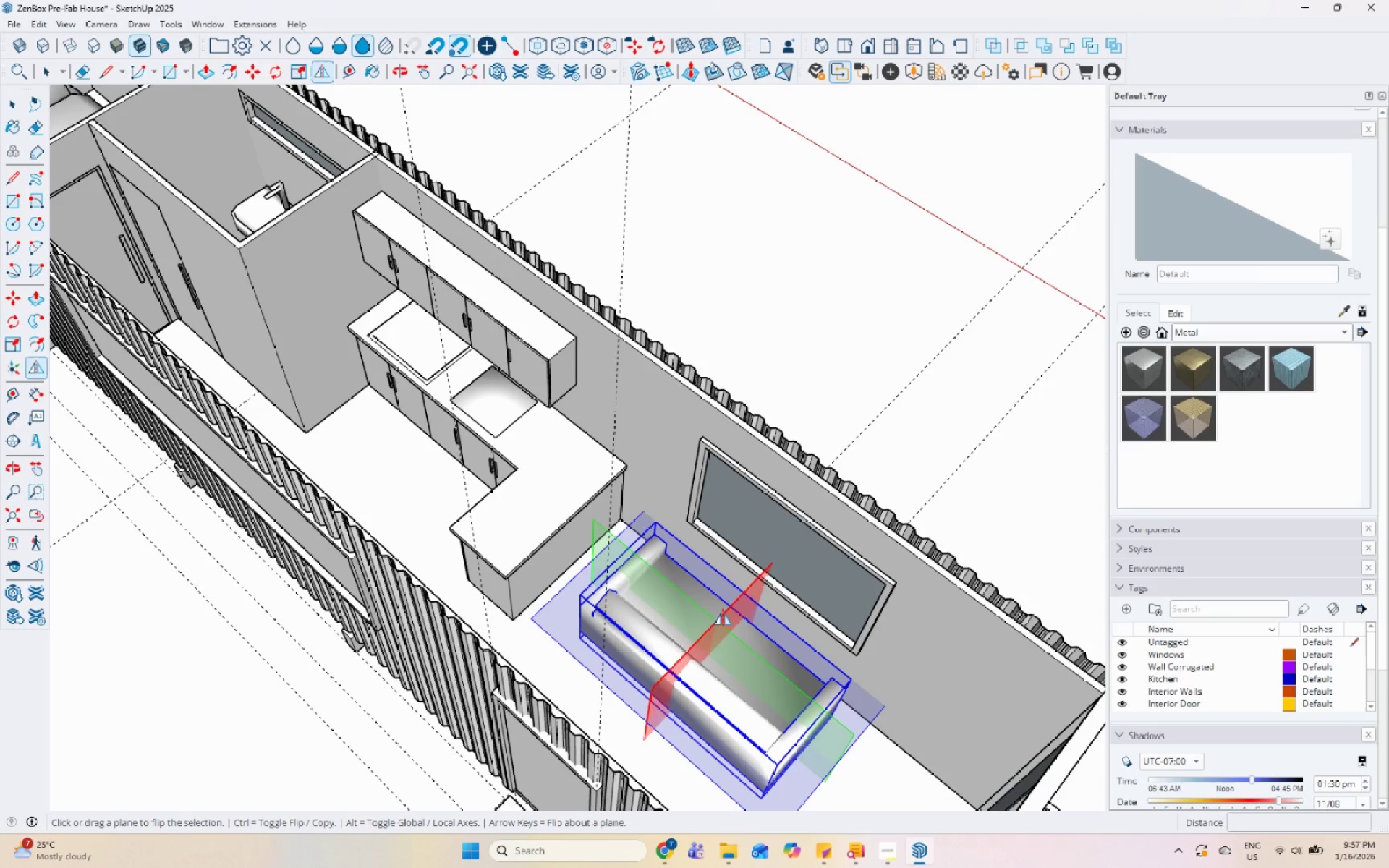 
left_click([730, 610])
 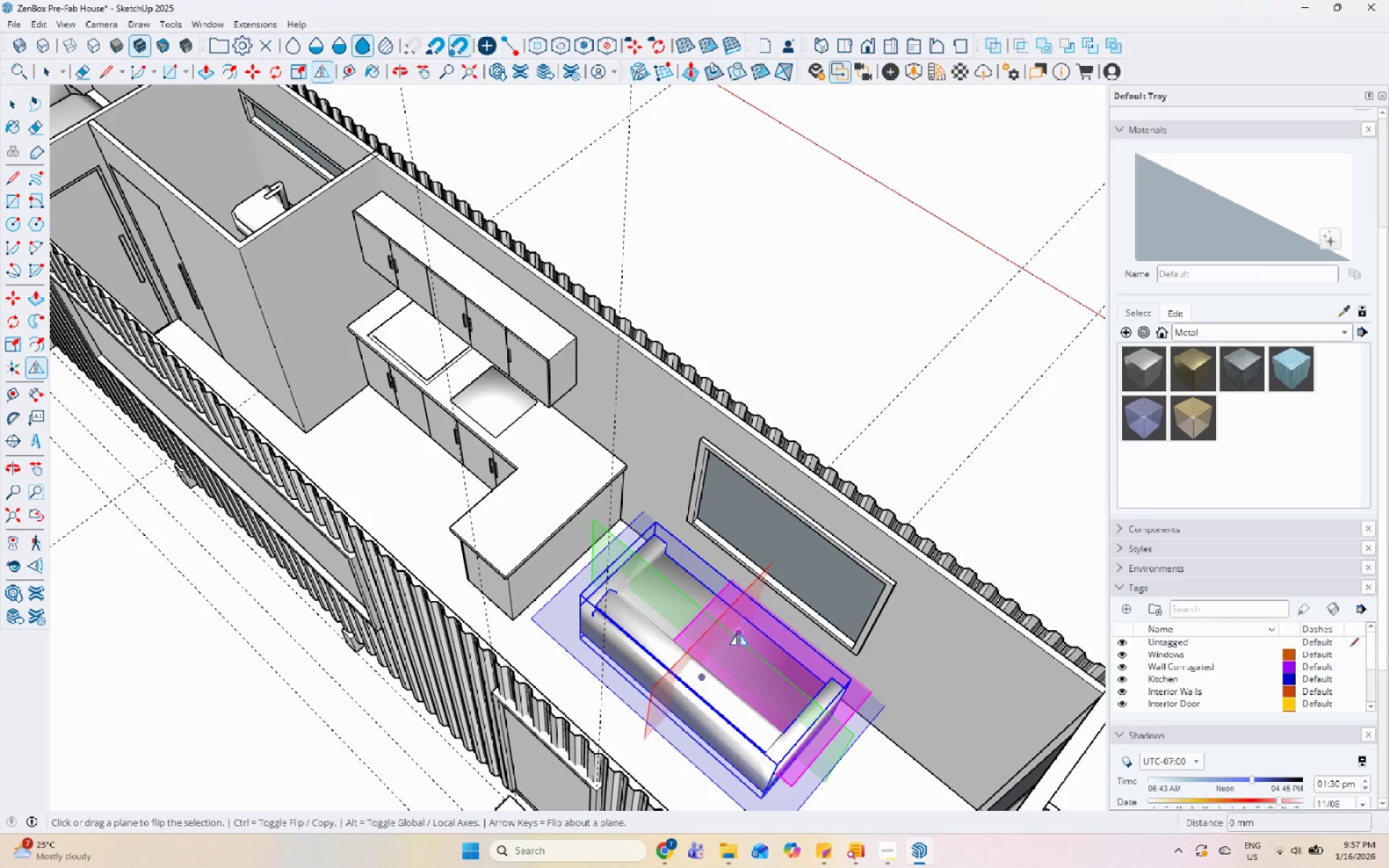 
left_click([733, 642])
 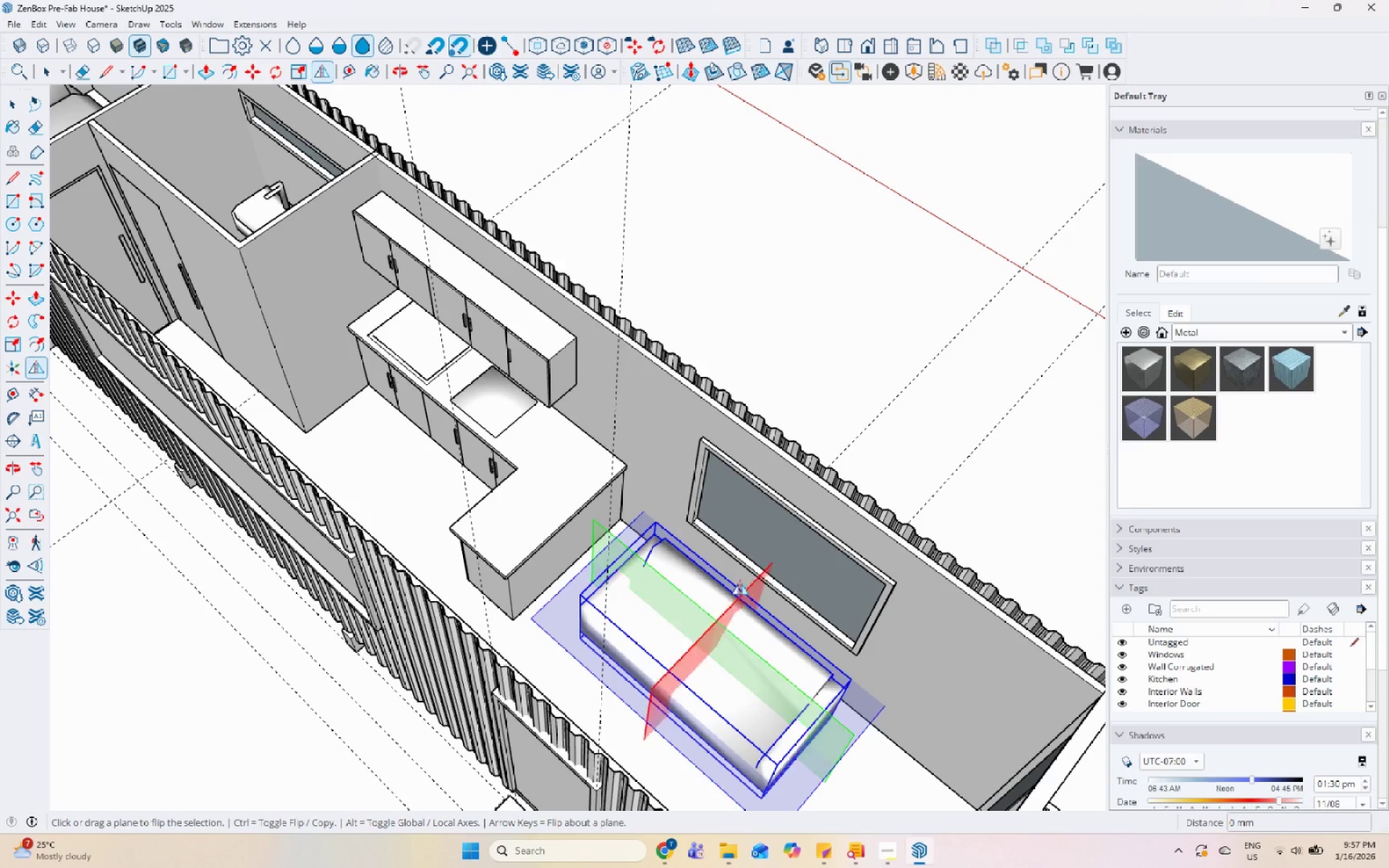 
key(Space)
 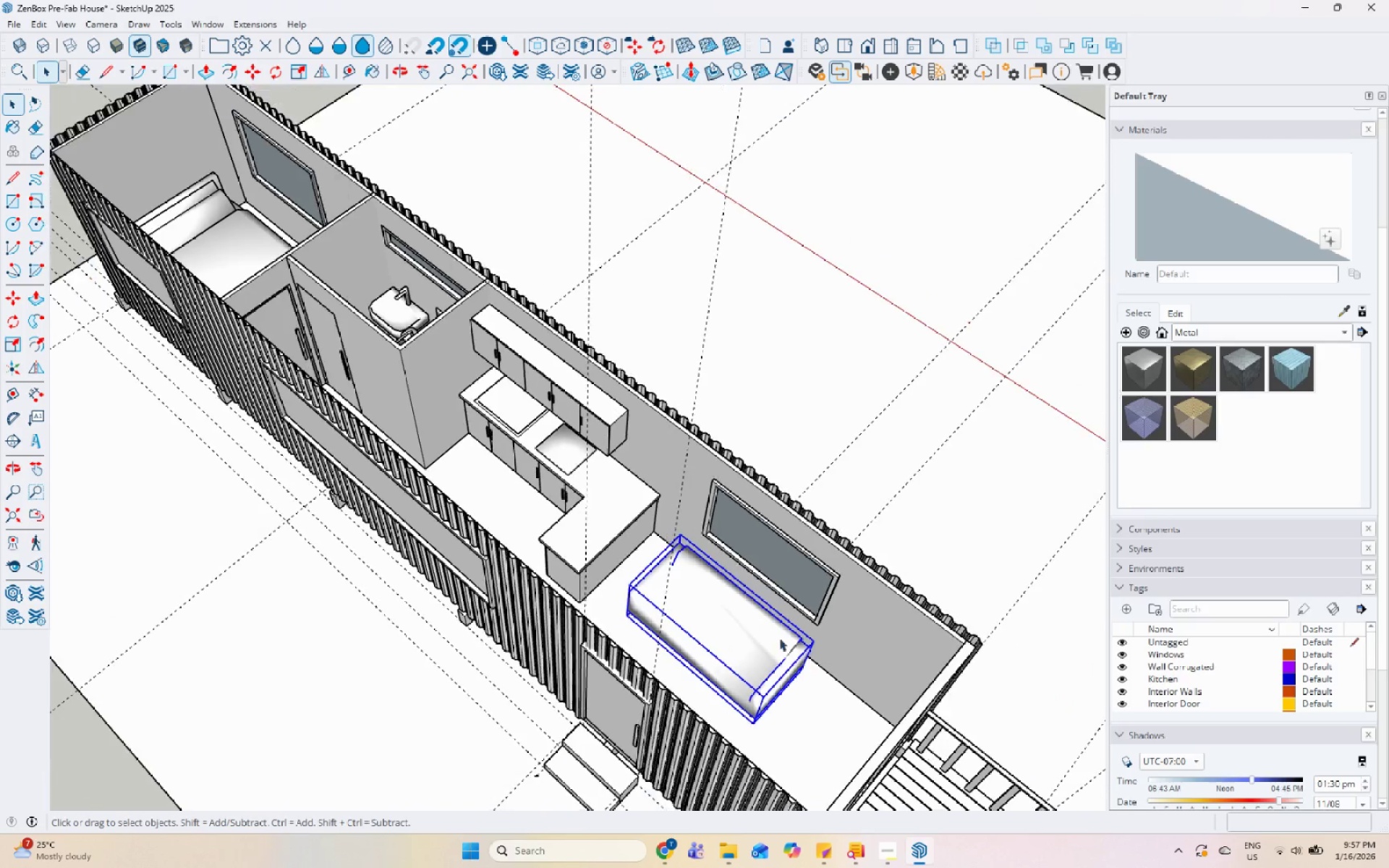 
key(Escape)
 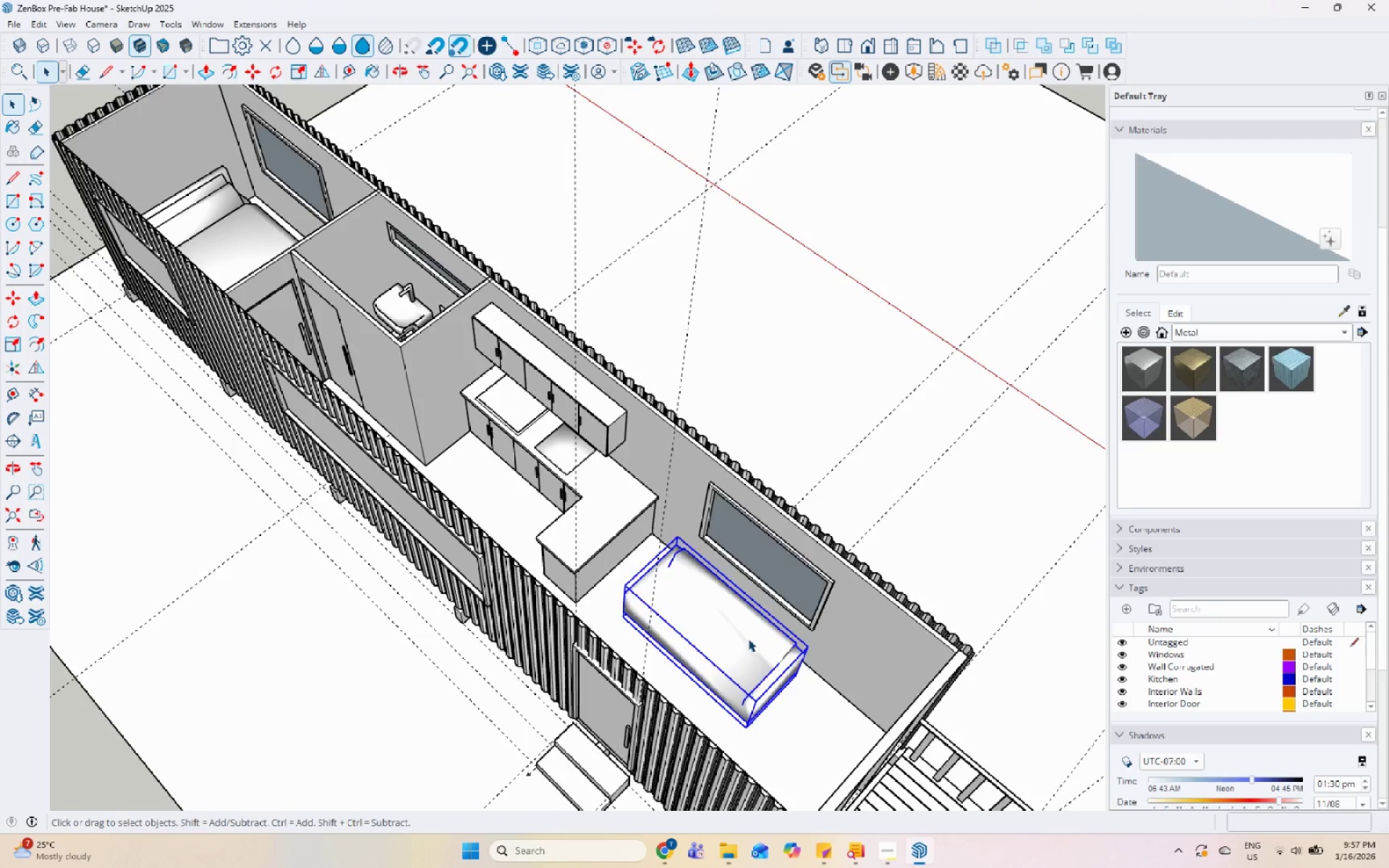 
key(Escape)
 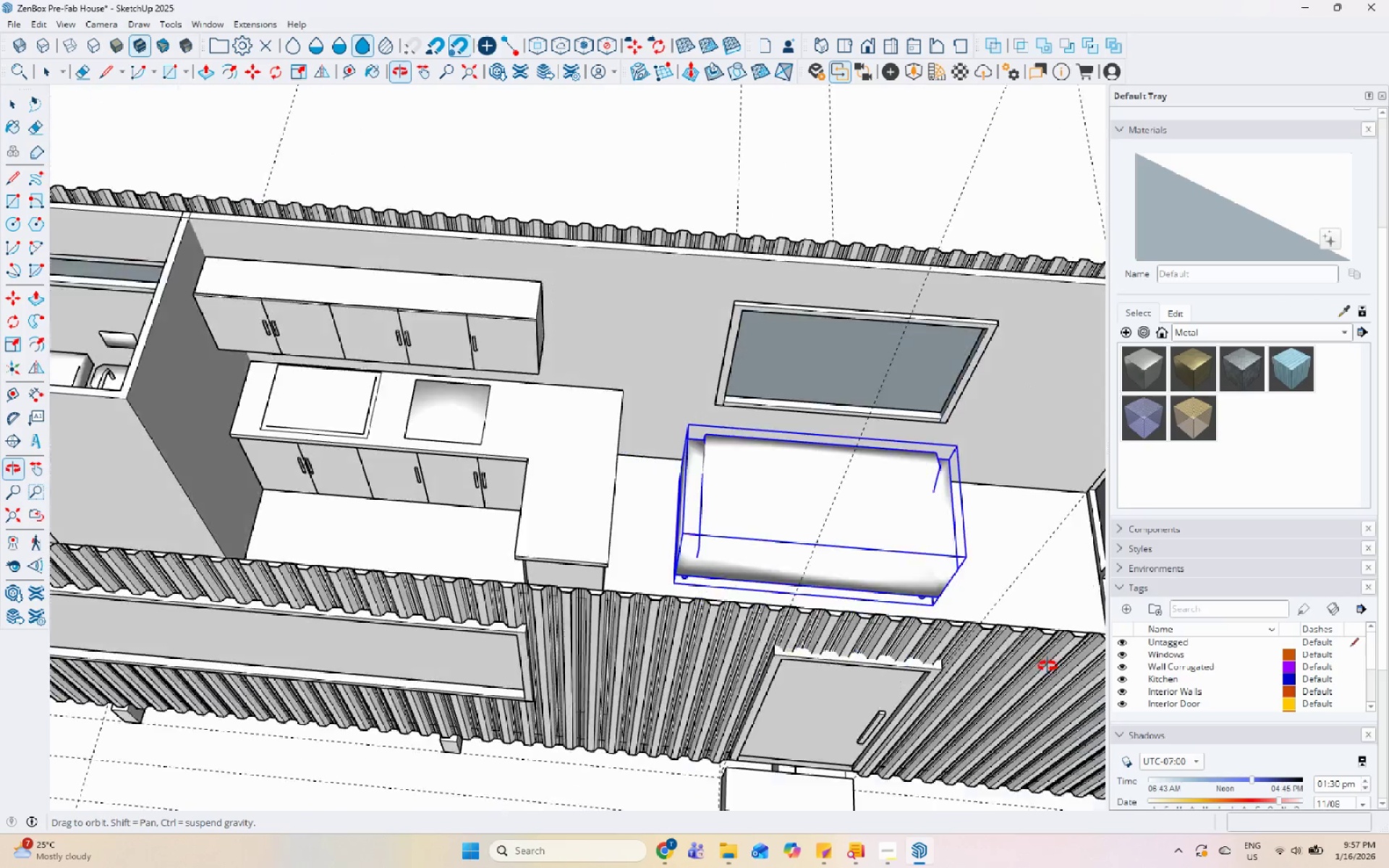 
scroll: coordinate [610, 446], scroll_direction: up, amount: 5.0
 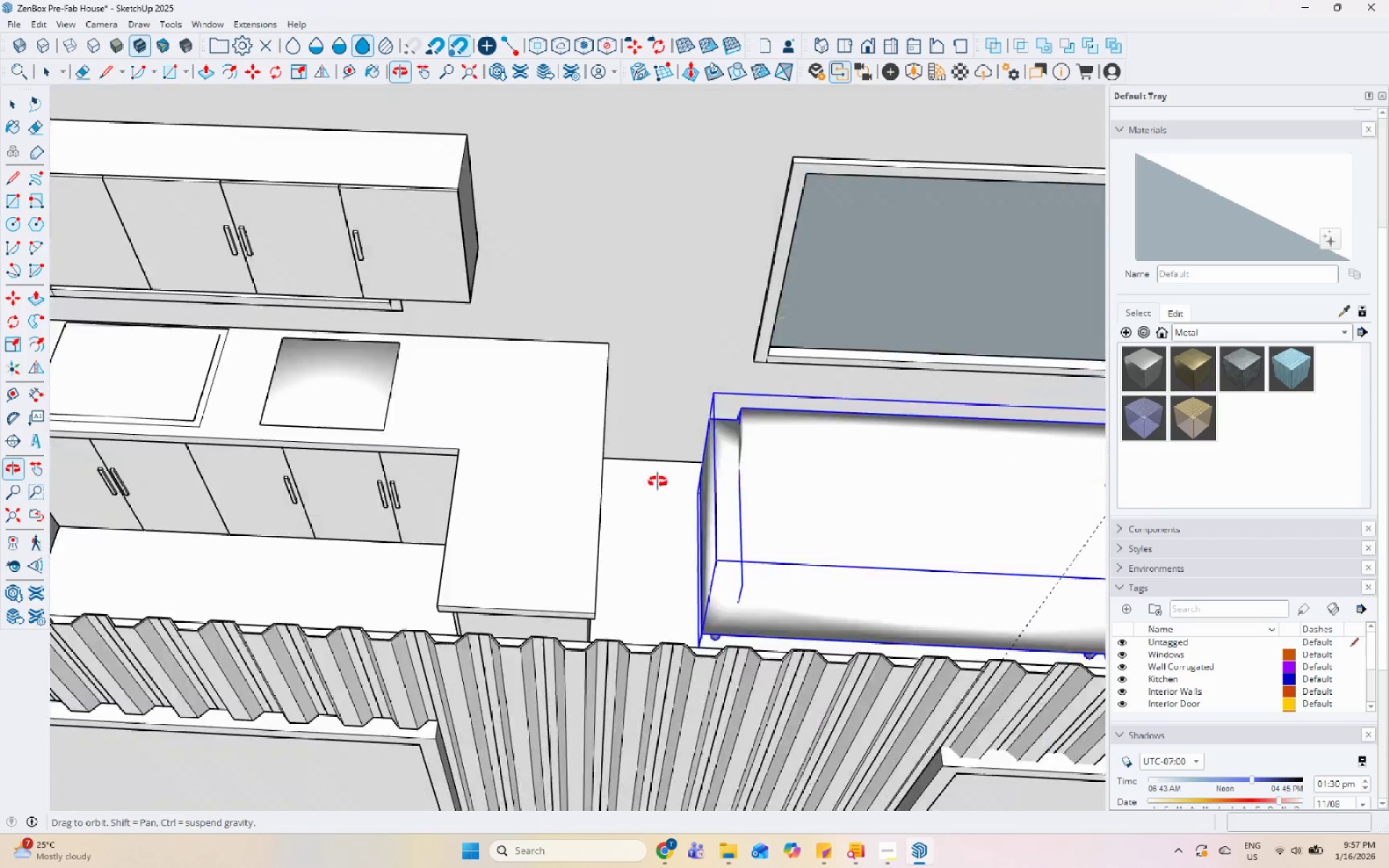 
scroll: coordinate [503, 452], scroll_direction: down, amount: 6.0
 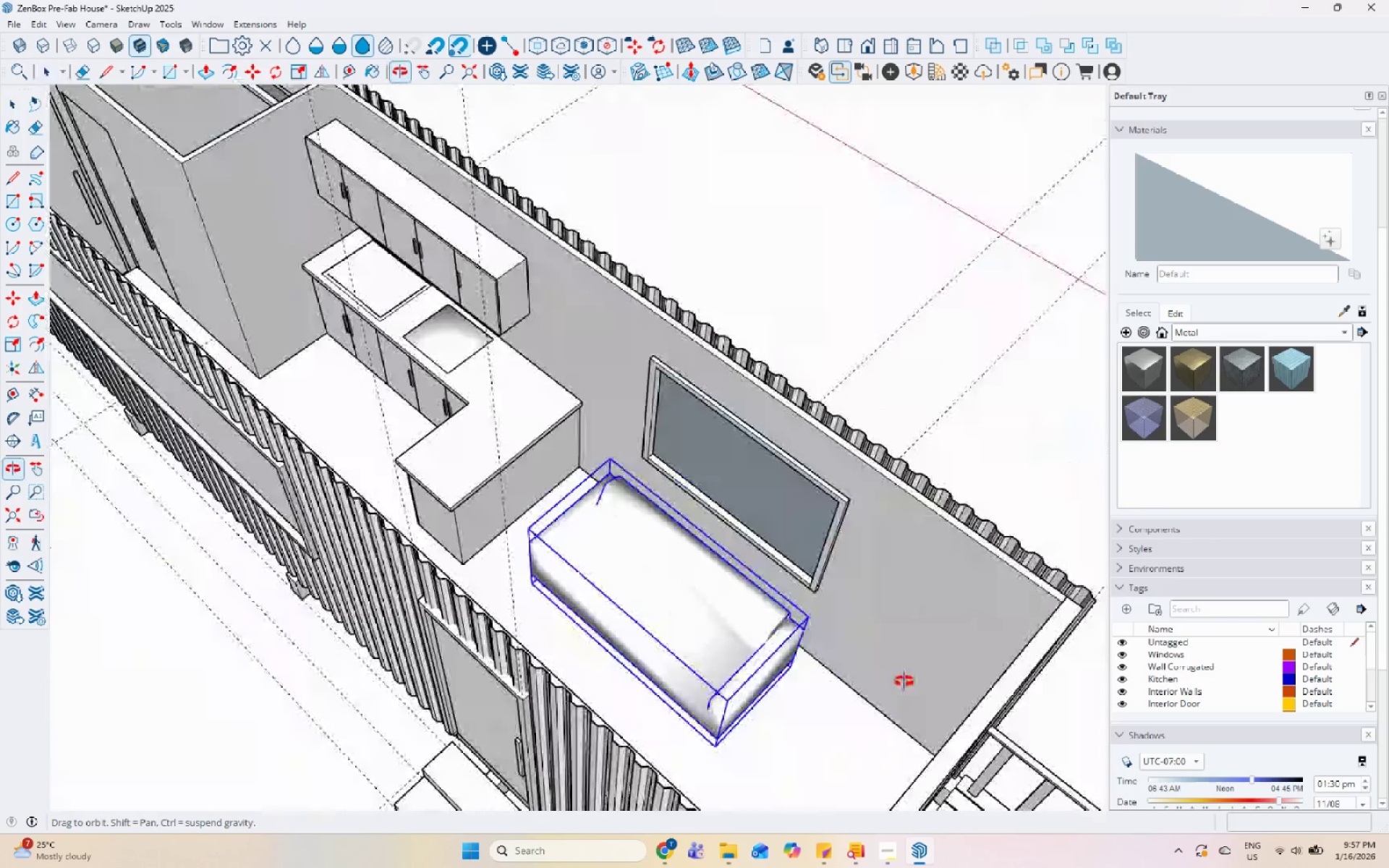 
scroll: coordinate [820, 553], scroll_direction: up, amount: 4.0
 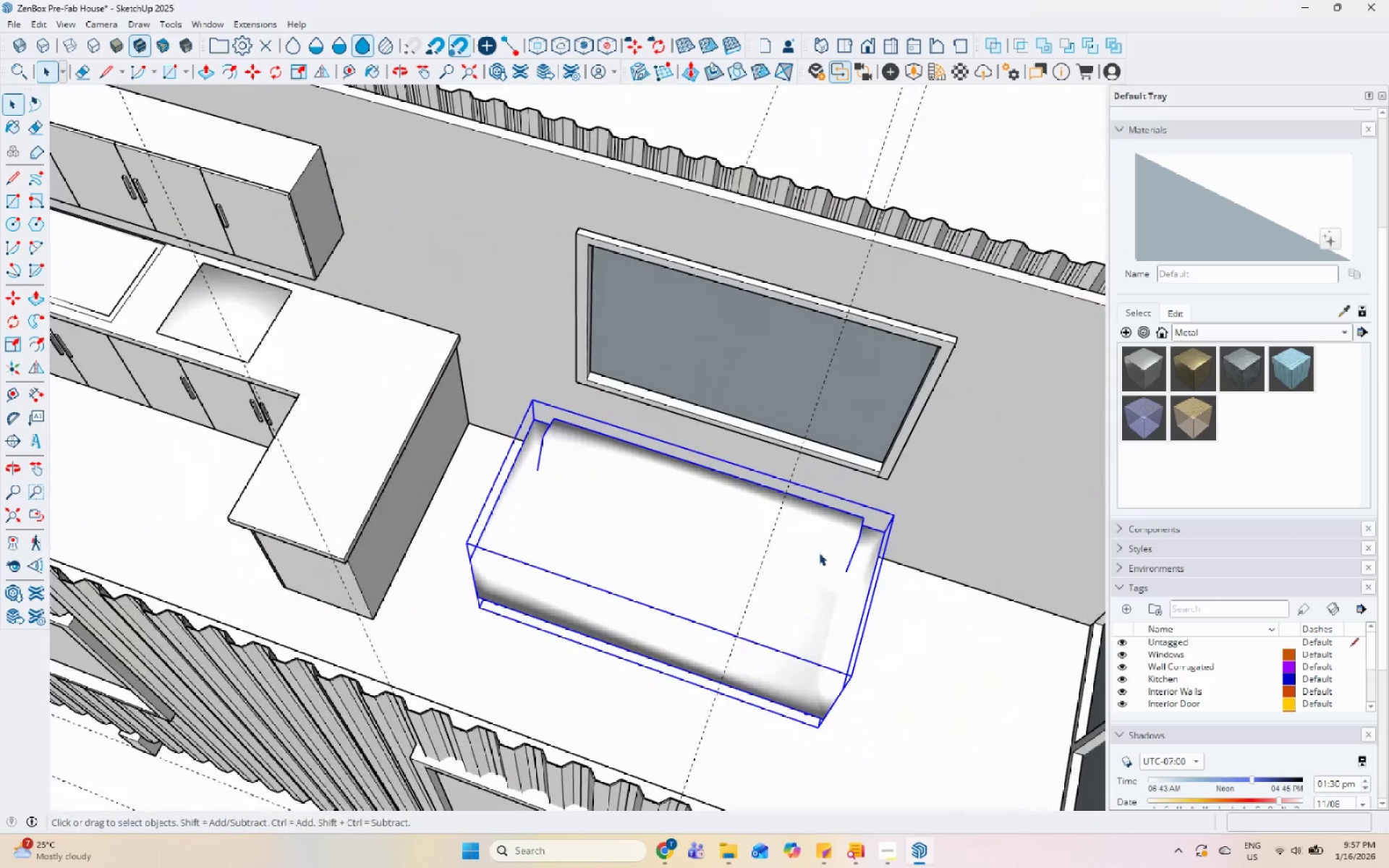 
scroll: coordinate [614, 511], scroll_direction: down, amount: 6.0
 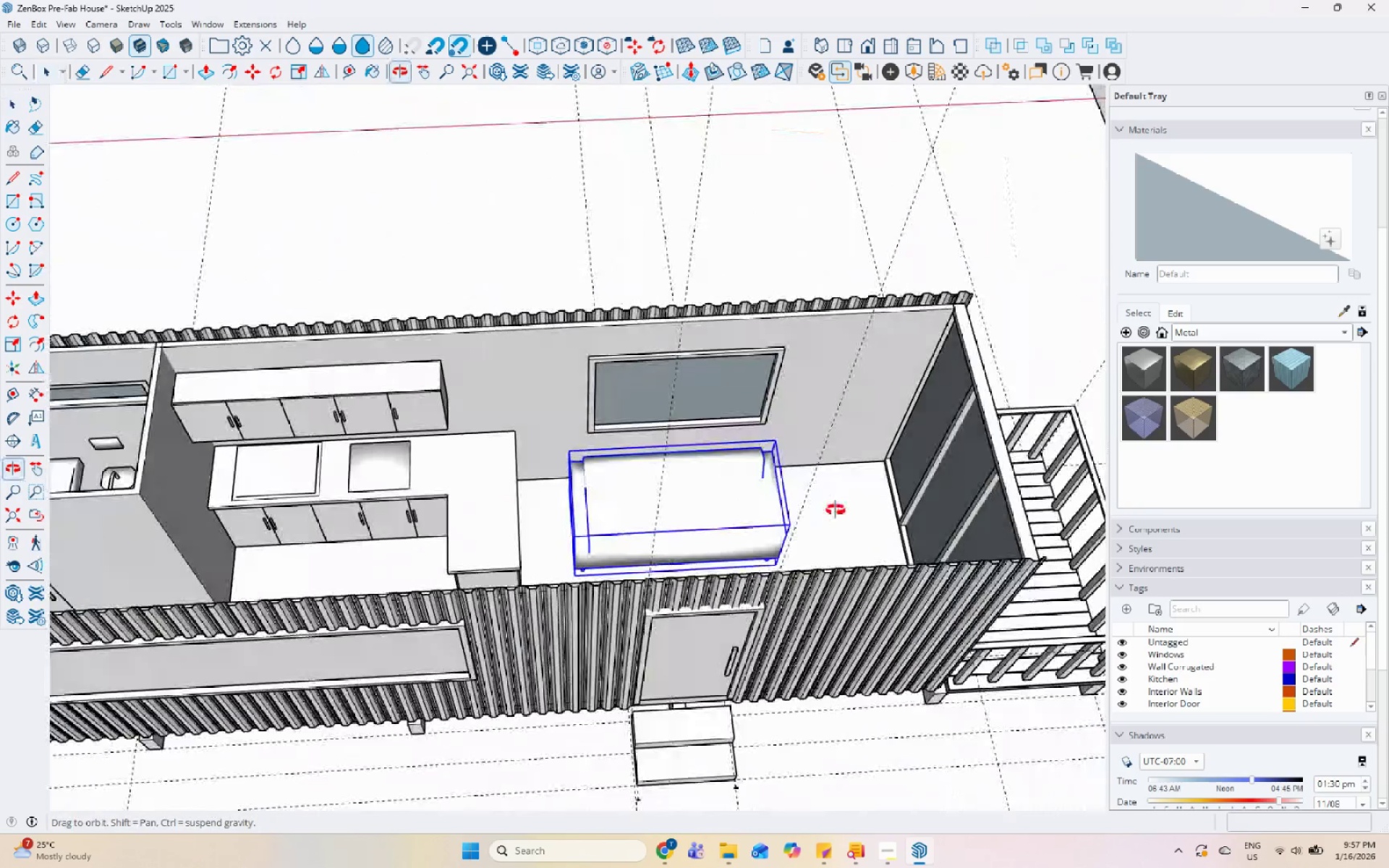 
scroll: coordinate [650, 480], scroll_direction: up, amount: 5.0
 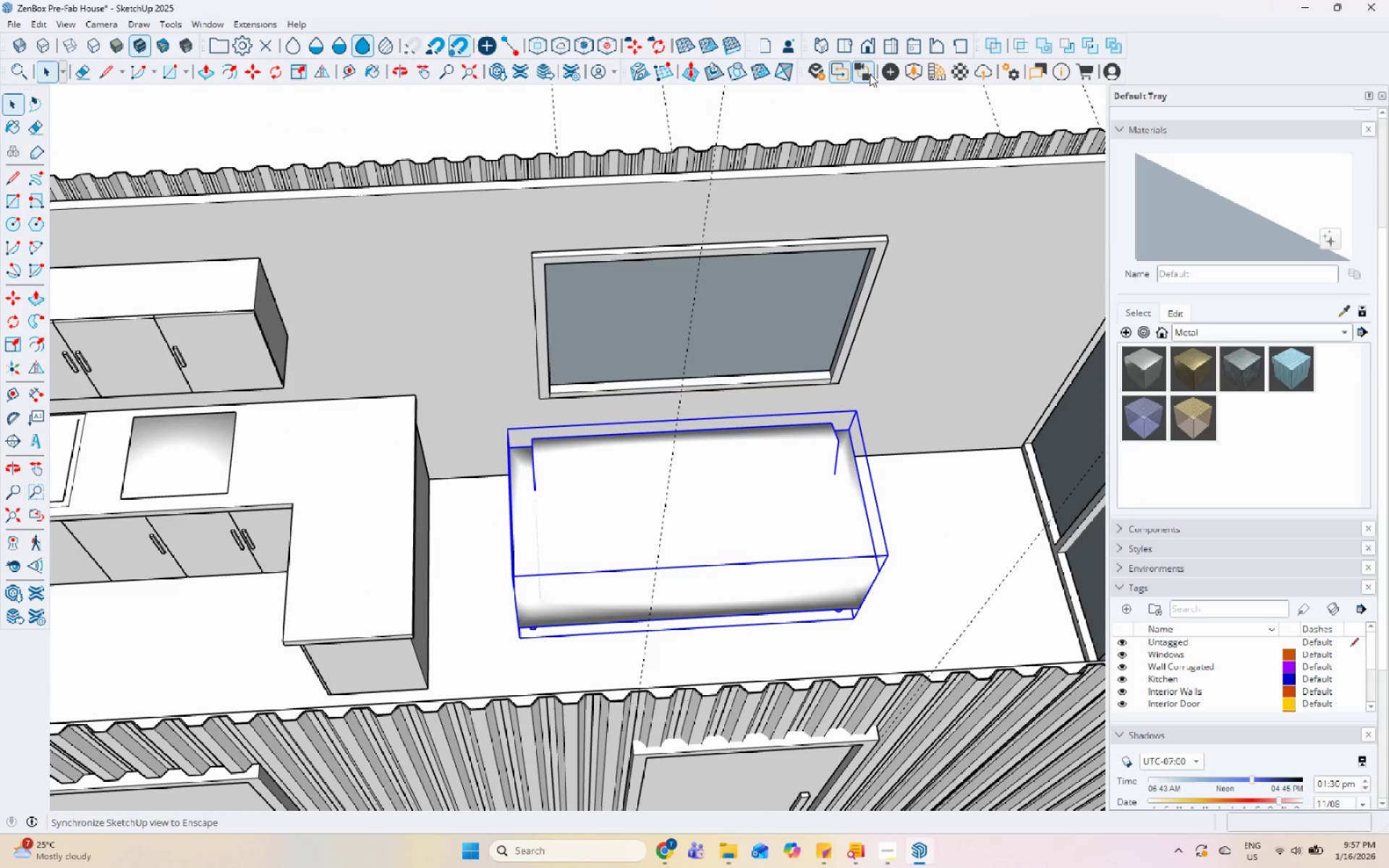 
left_click([912, 72])
 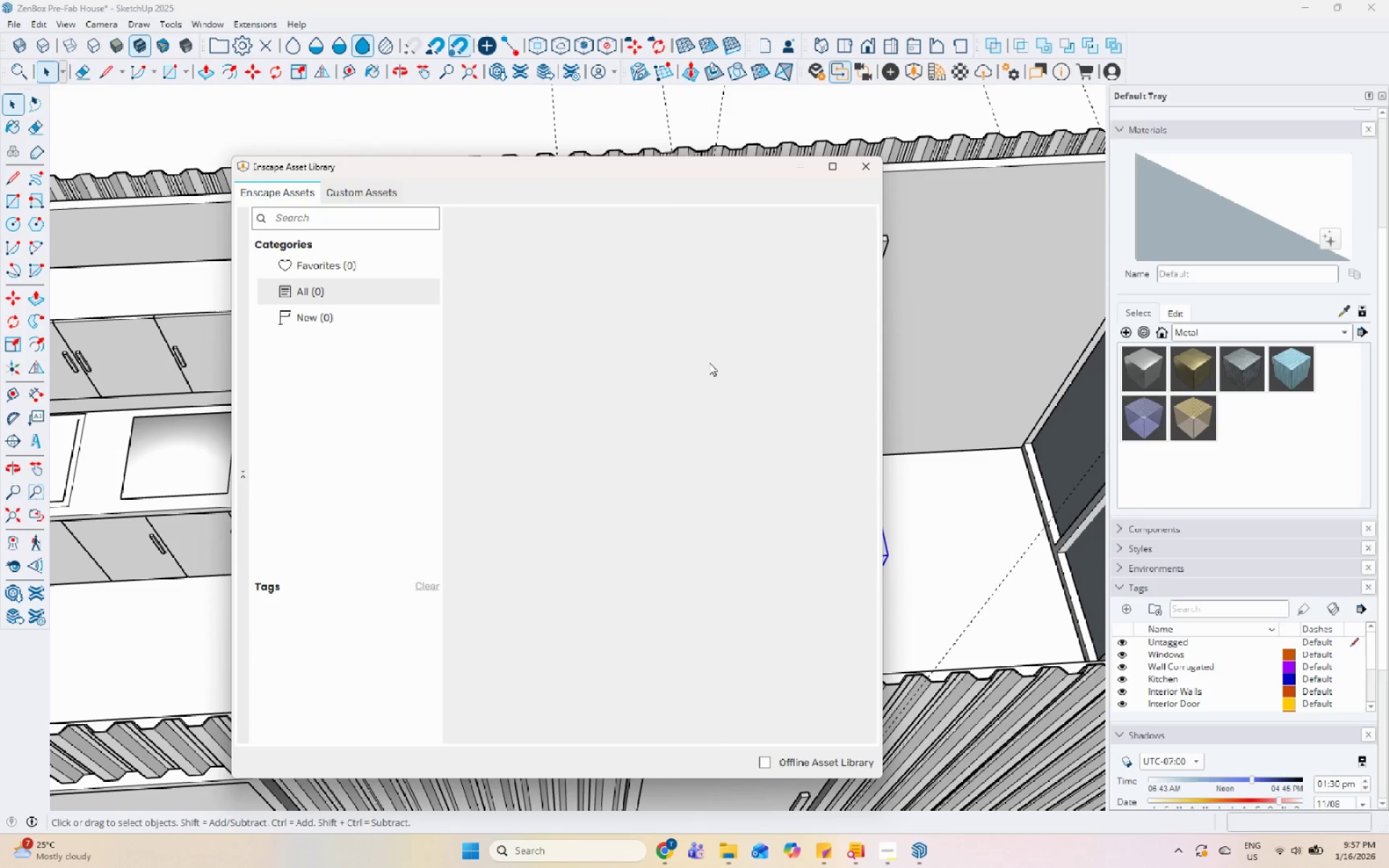 
wait(8.14)
 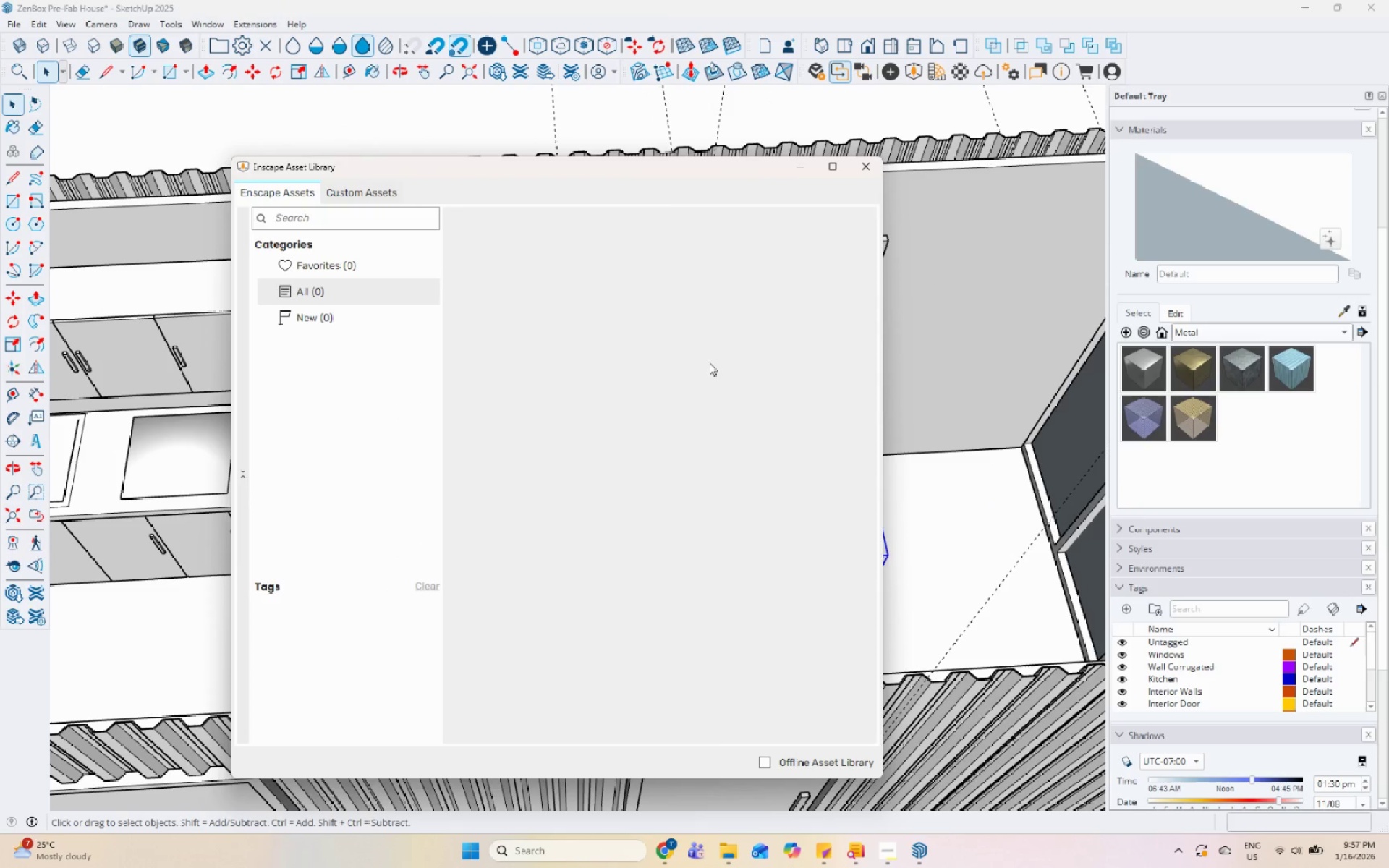 
scroll: coordinate [672, 535], scroll_direction: down, amount: 7.0
 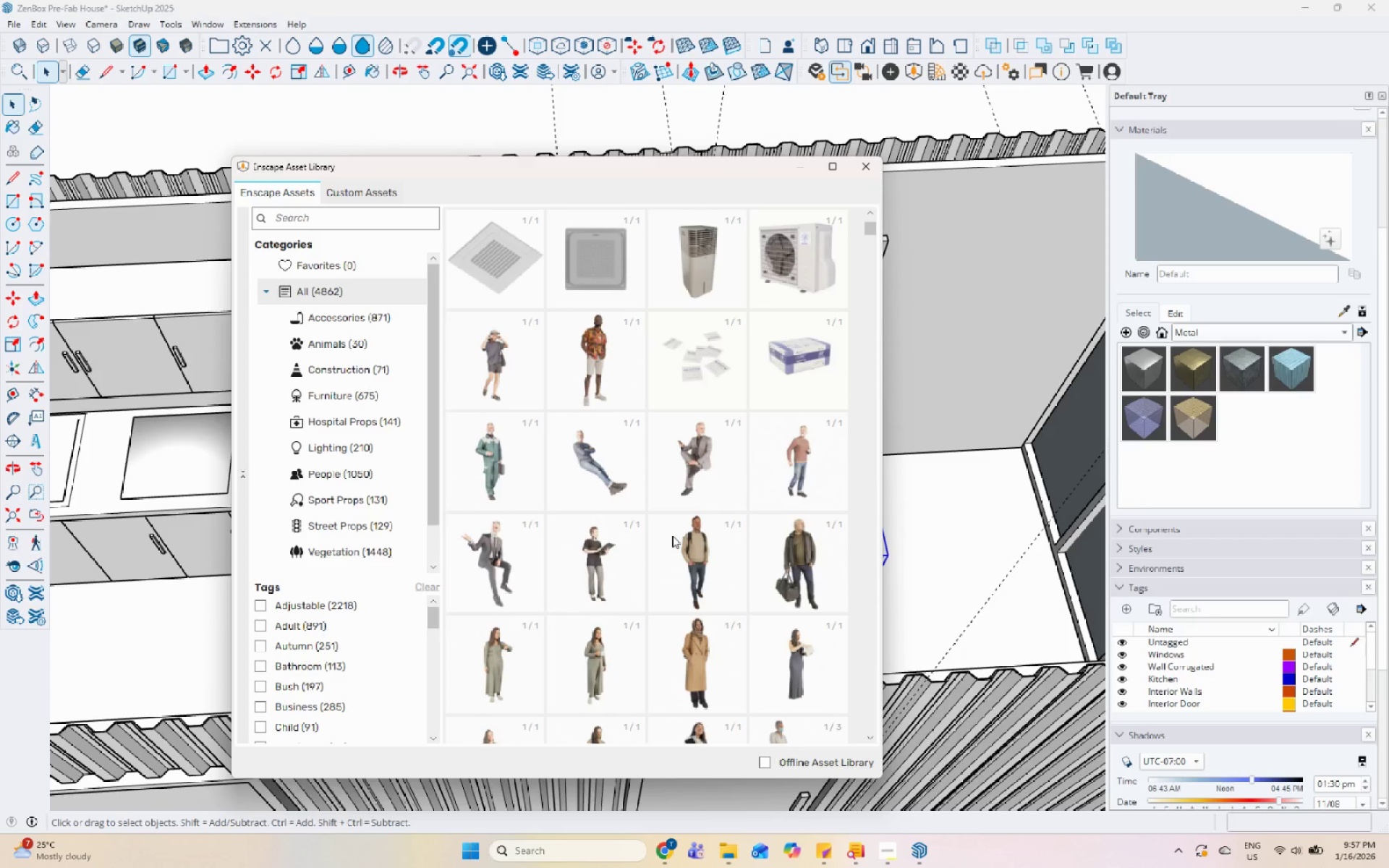 
scroll: coordinate [676, 495], scroll_direction: up, amount: 1.0
 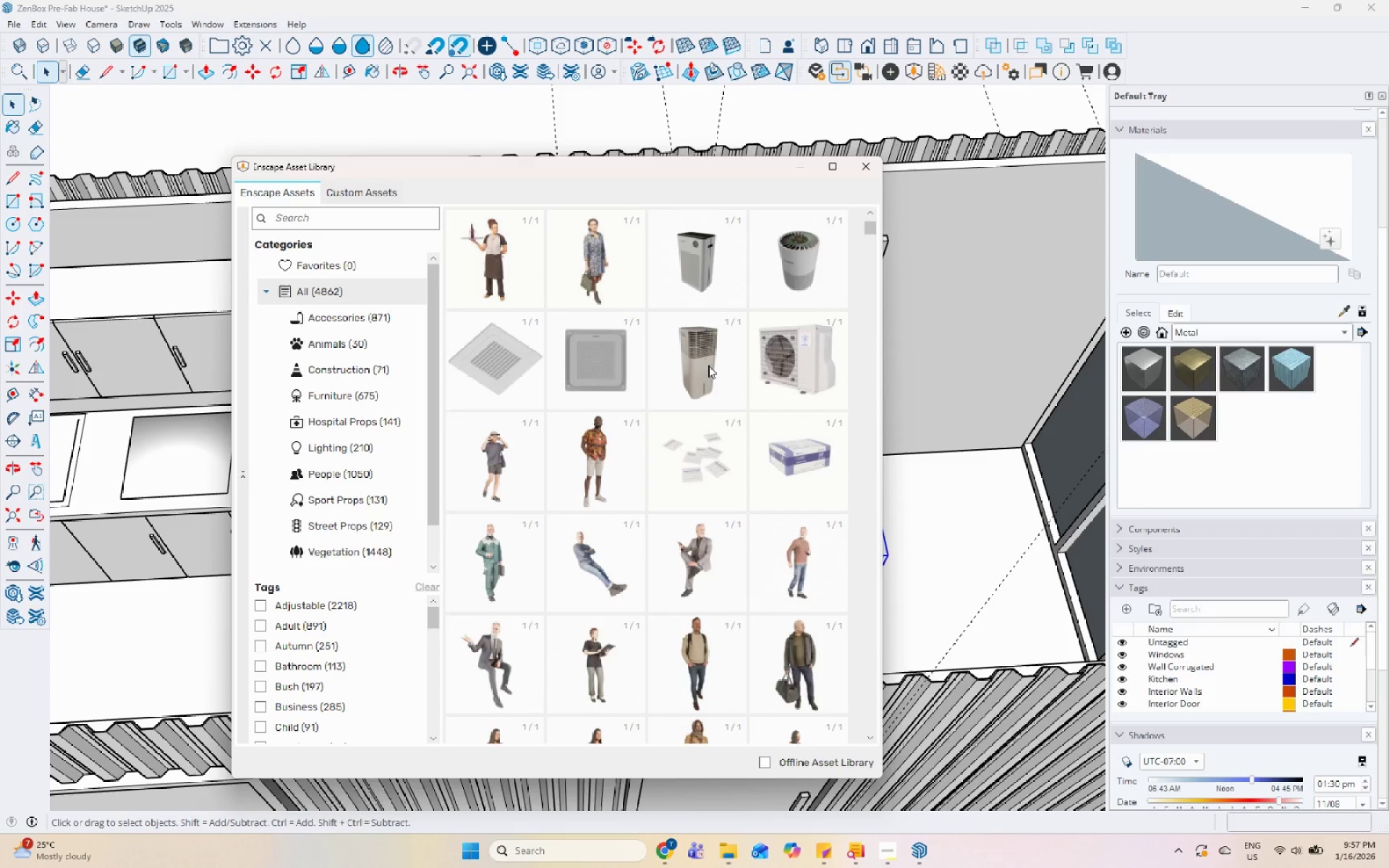 
left_click([708, 367])
 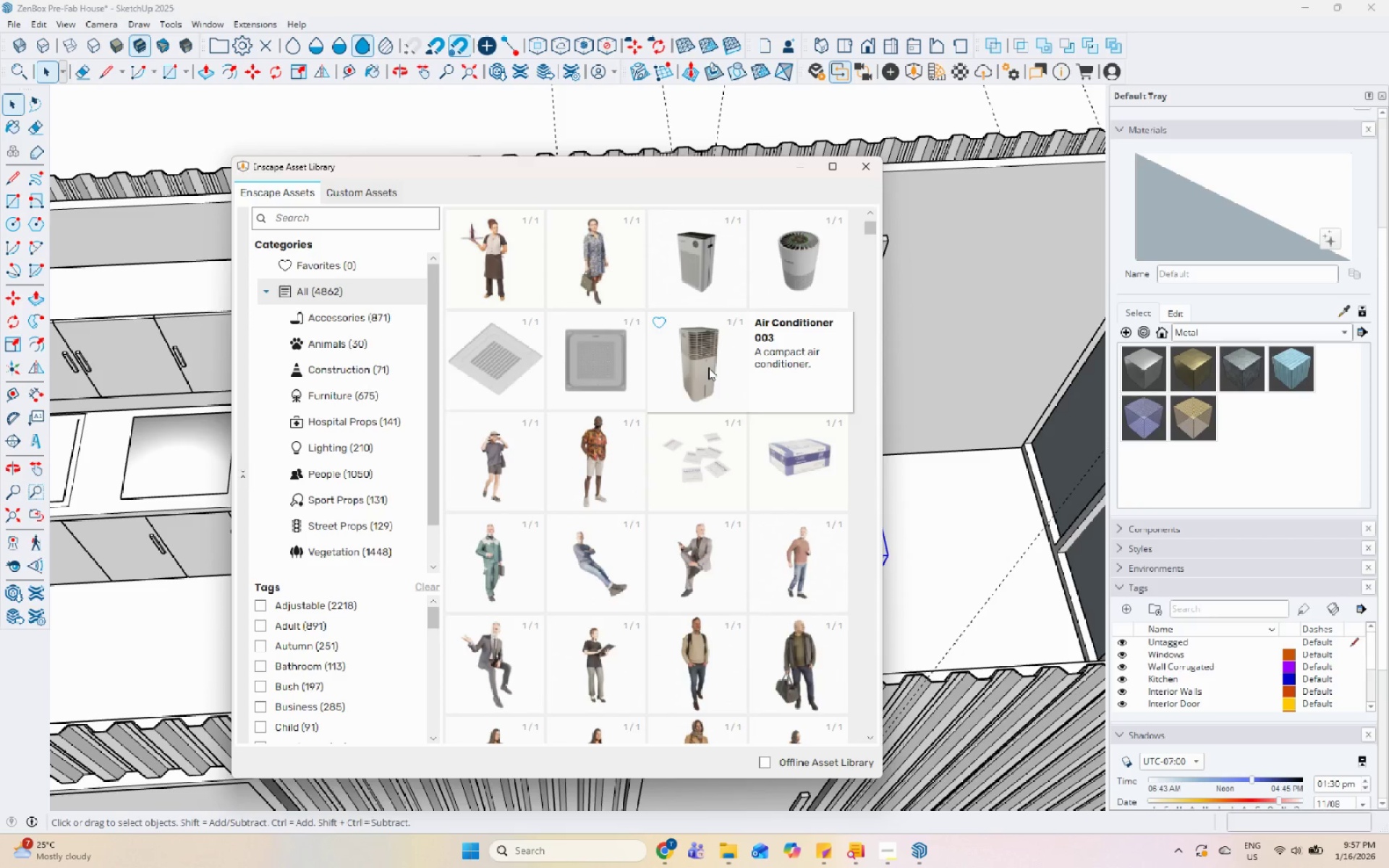 
left_click([708, 367])
 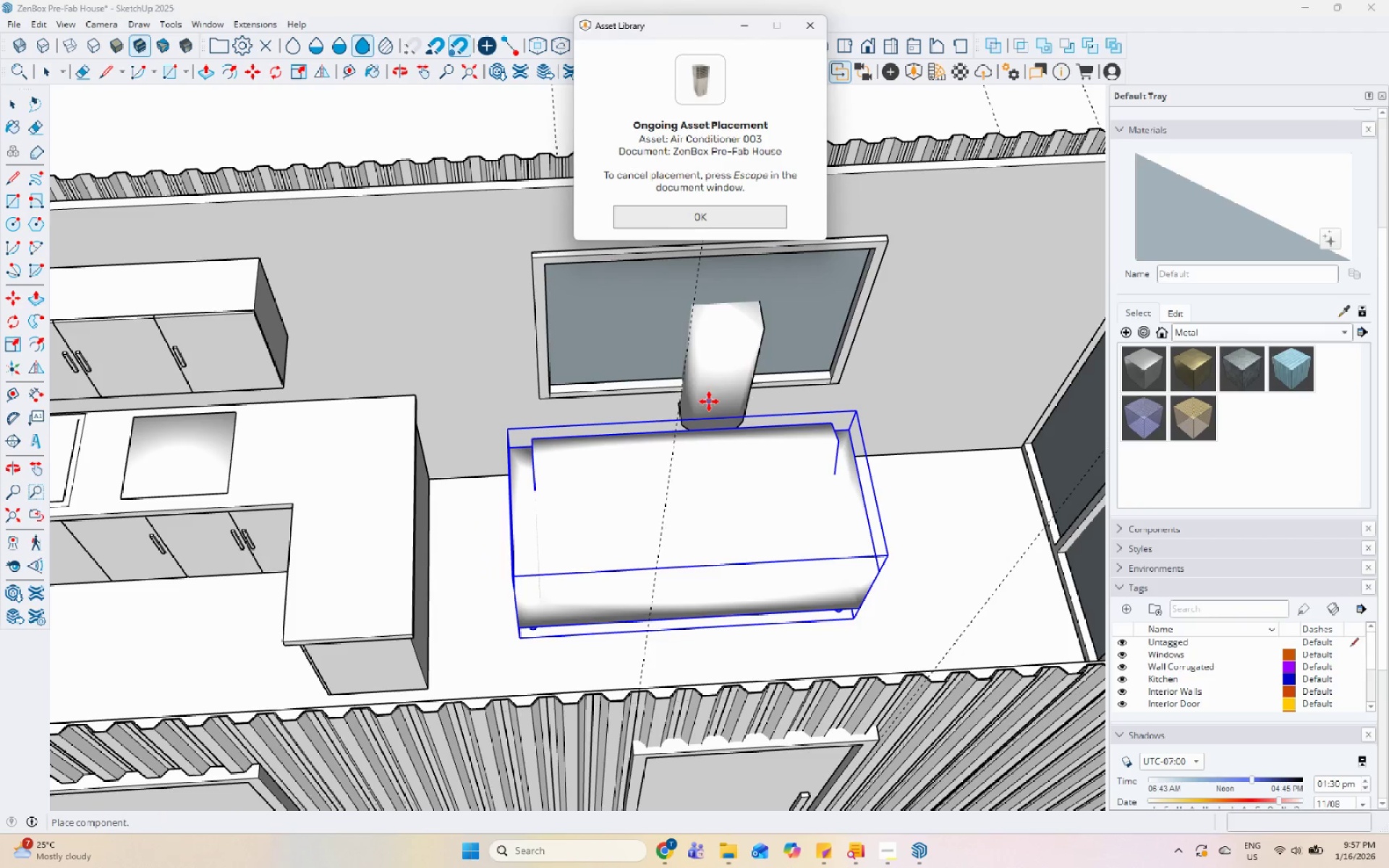 
scroll: coordinate [475, 506], scroll_direction: up, amount: 4.0
 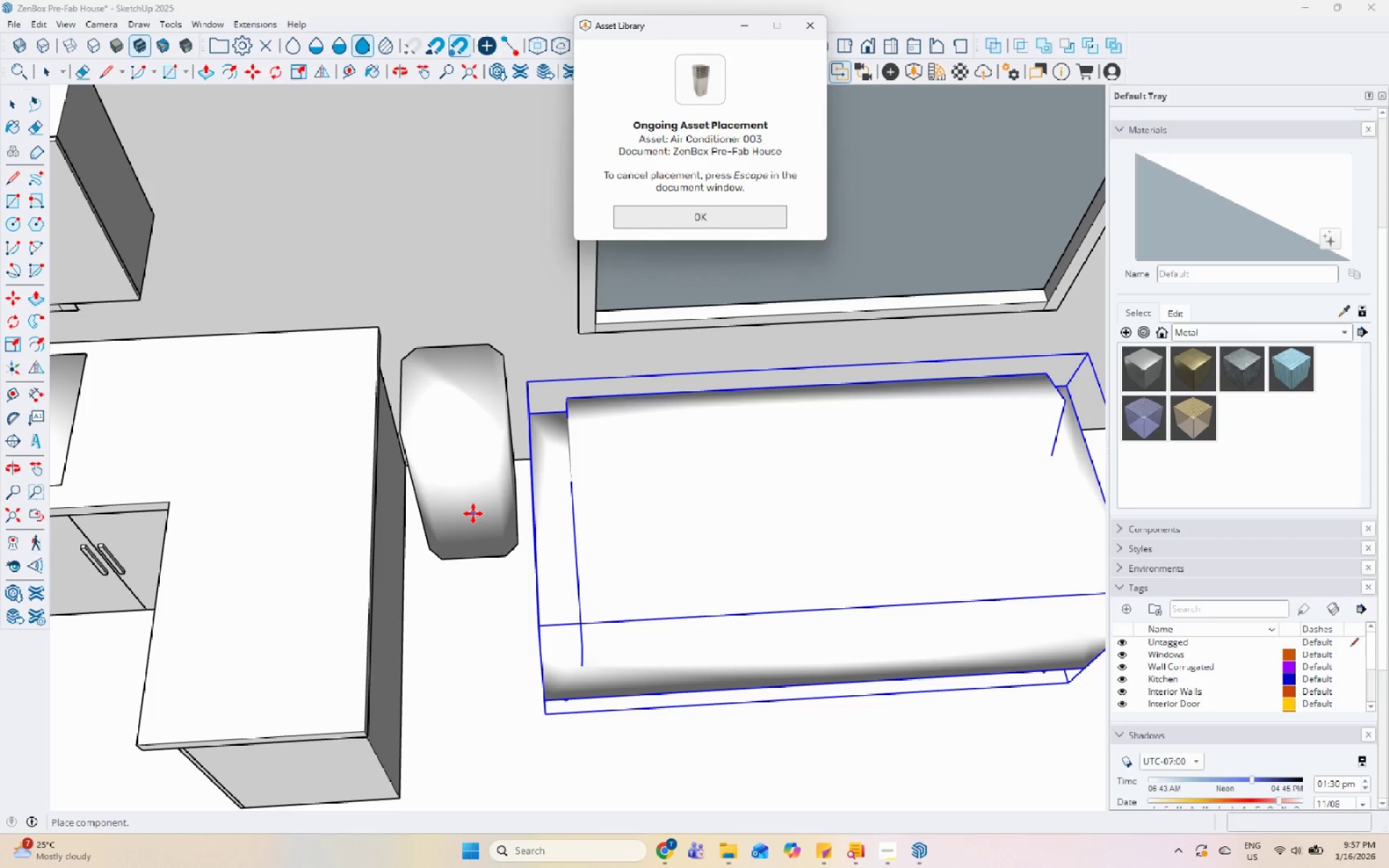 
scroll: coordinate [682, 431], scroll_direction: down, amount: 11.0
 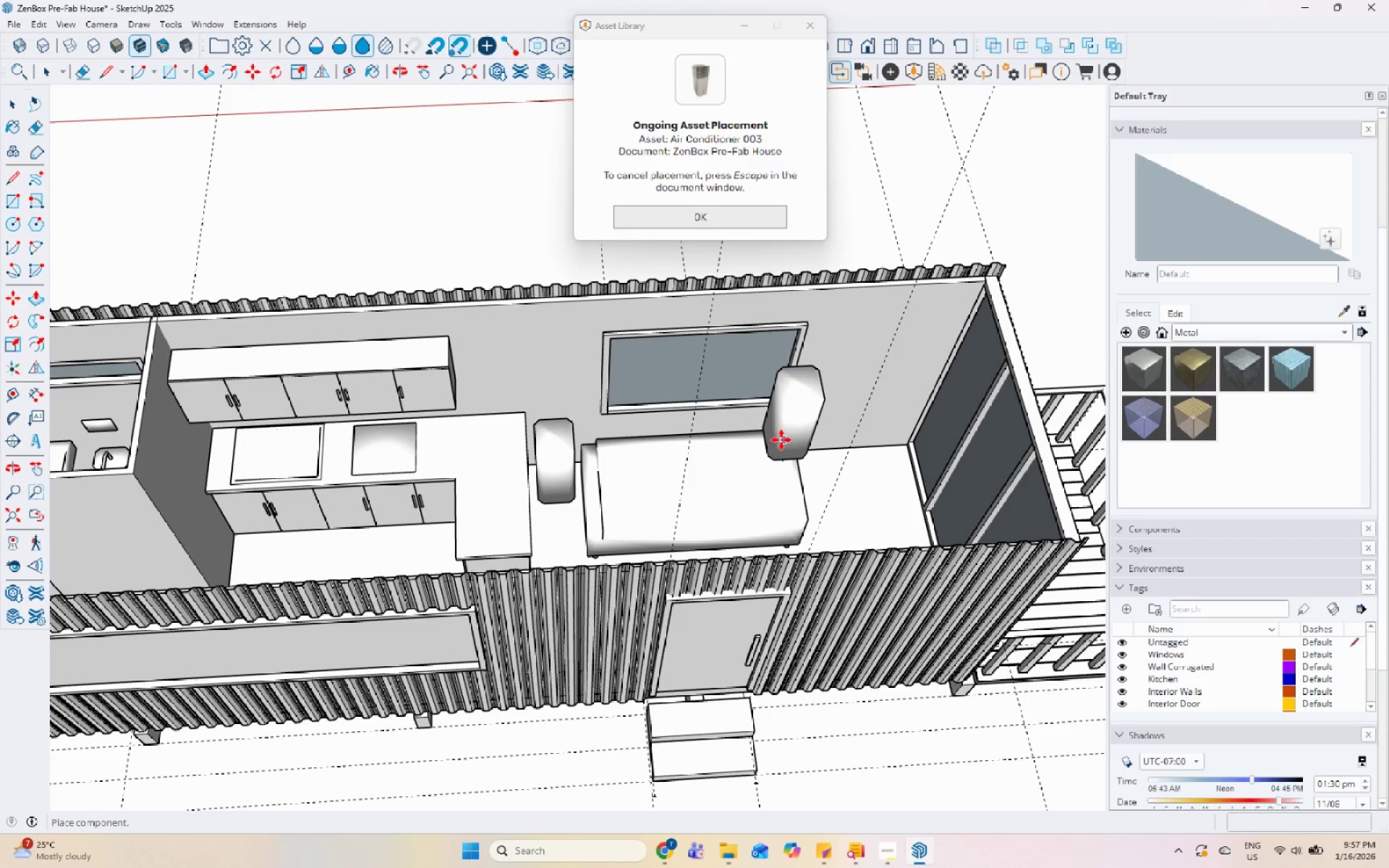 
key(Space)